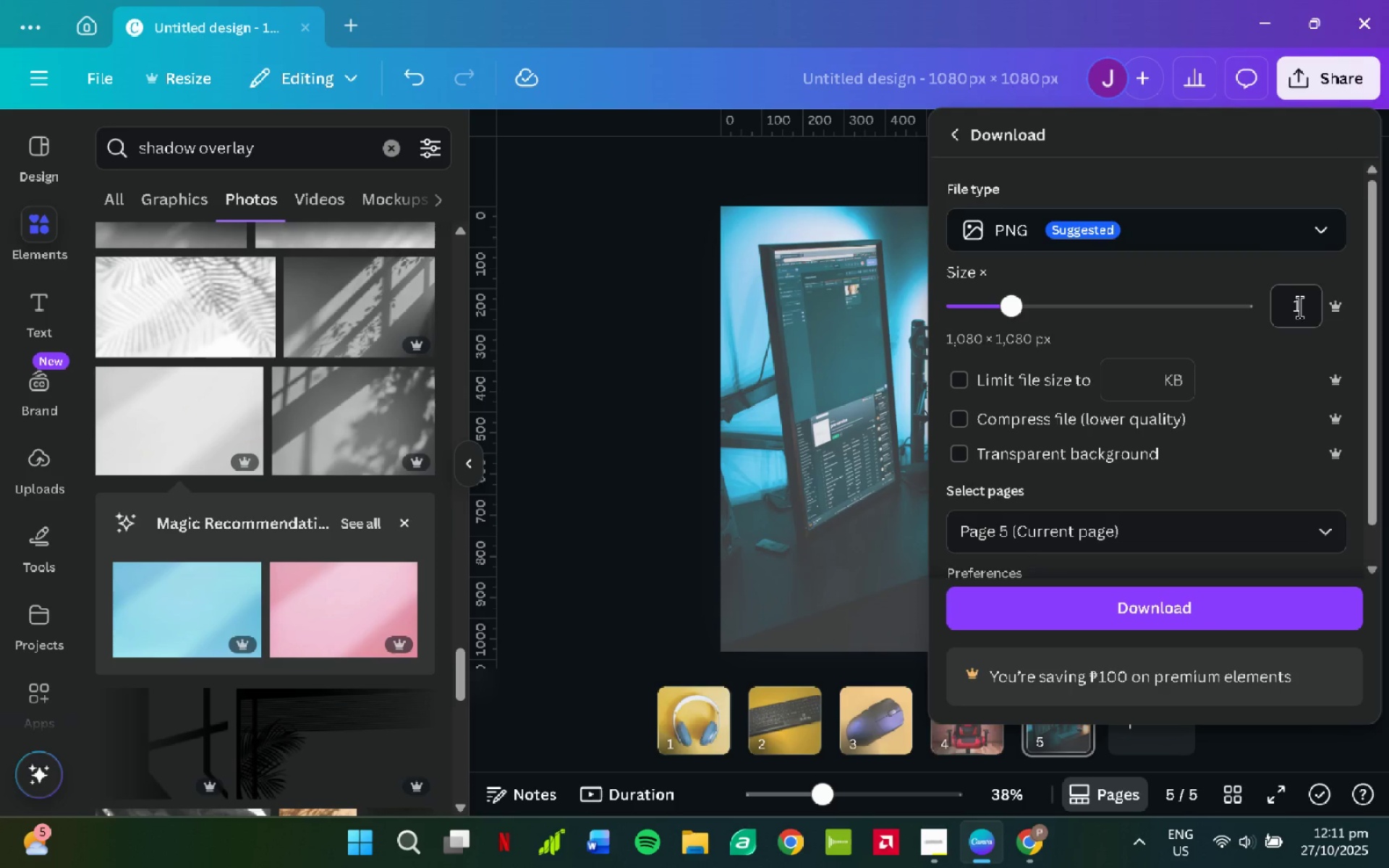 
key(2)
 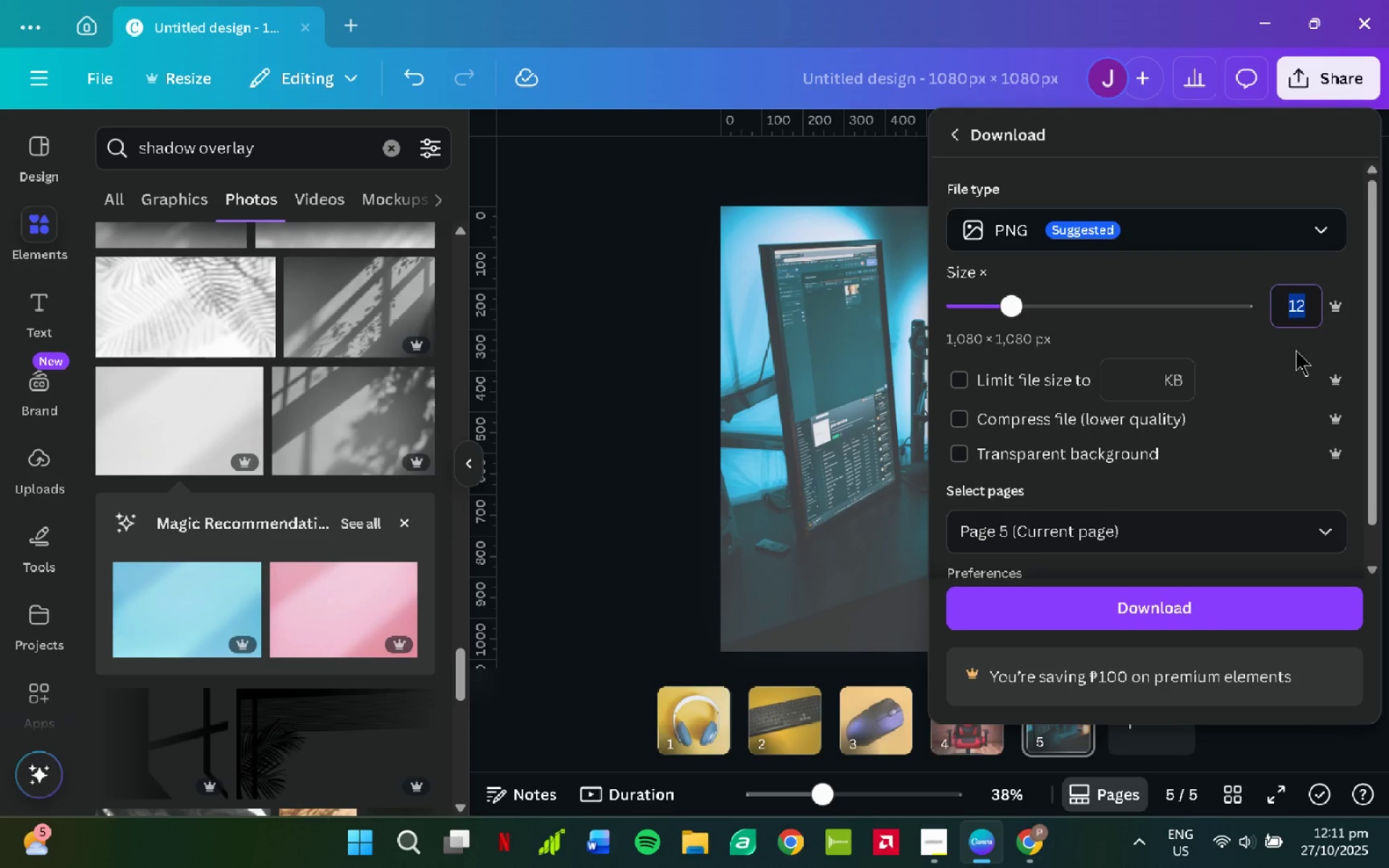 
key(Numpad2)
 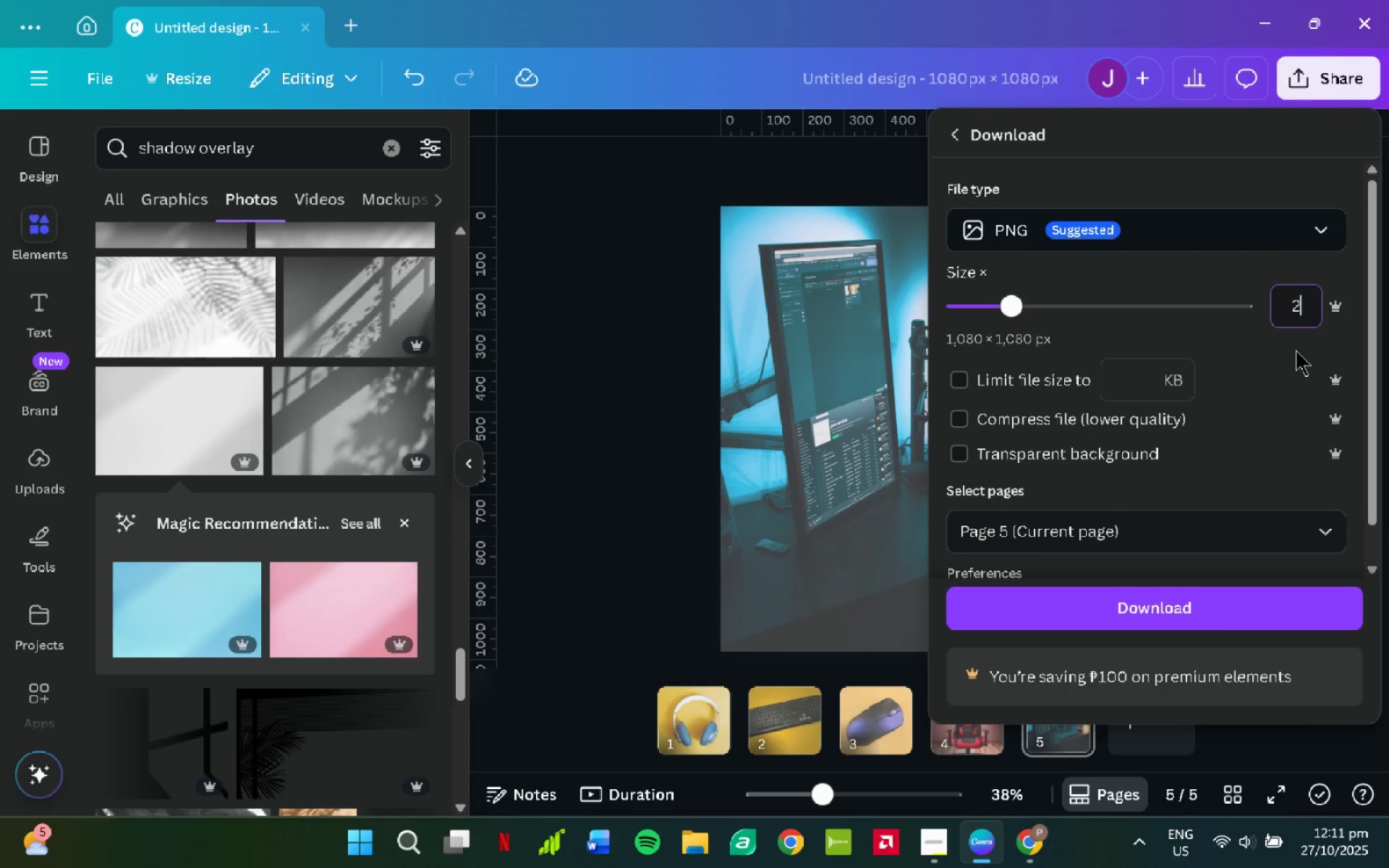 
key(NumpadEnter)
 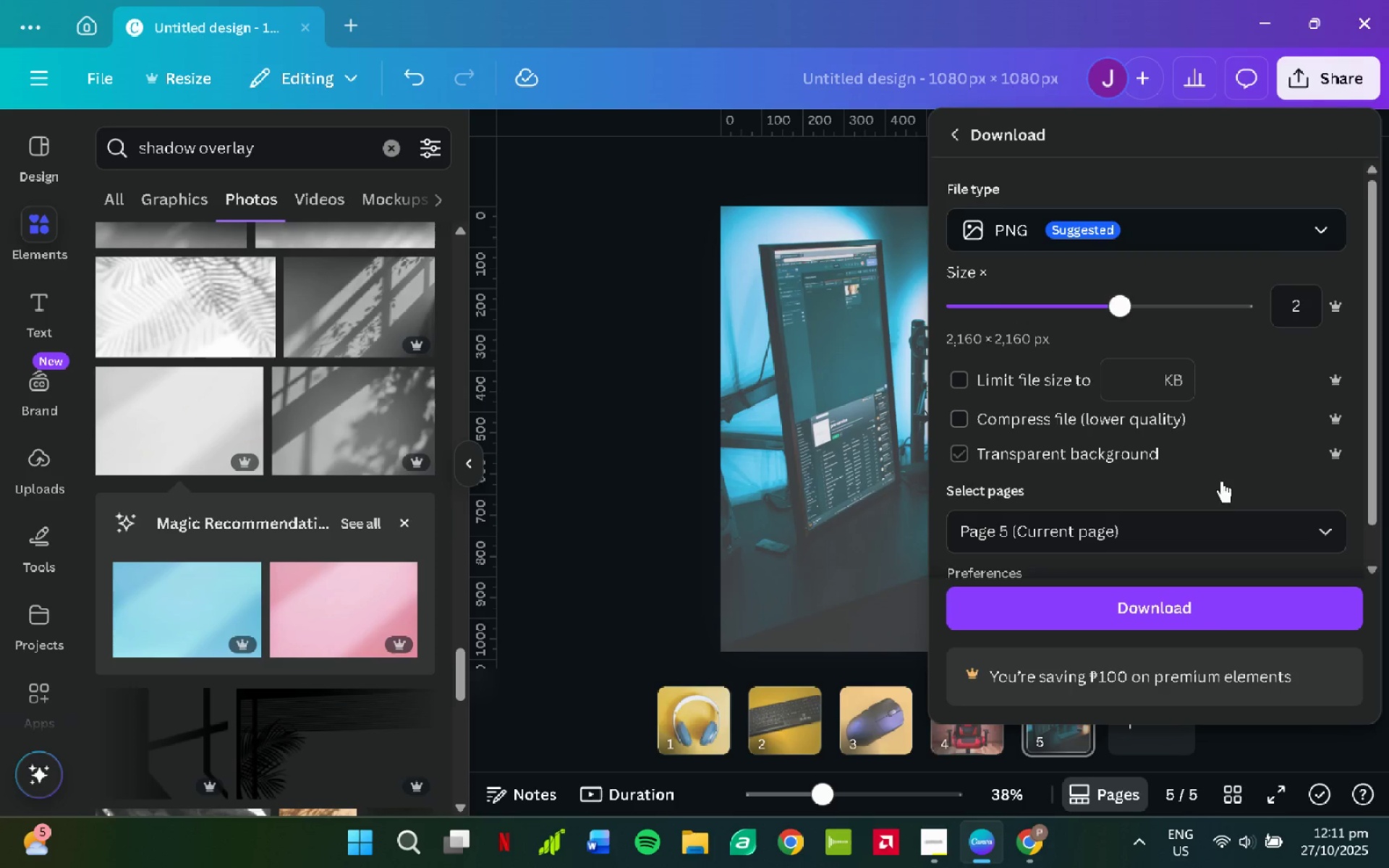 
left_click([1210, 604])
 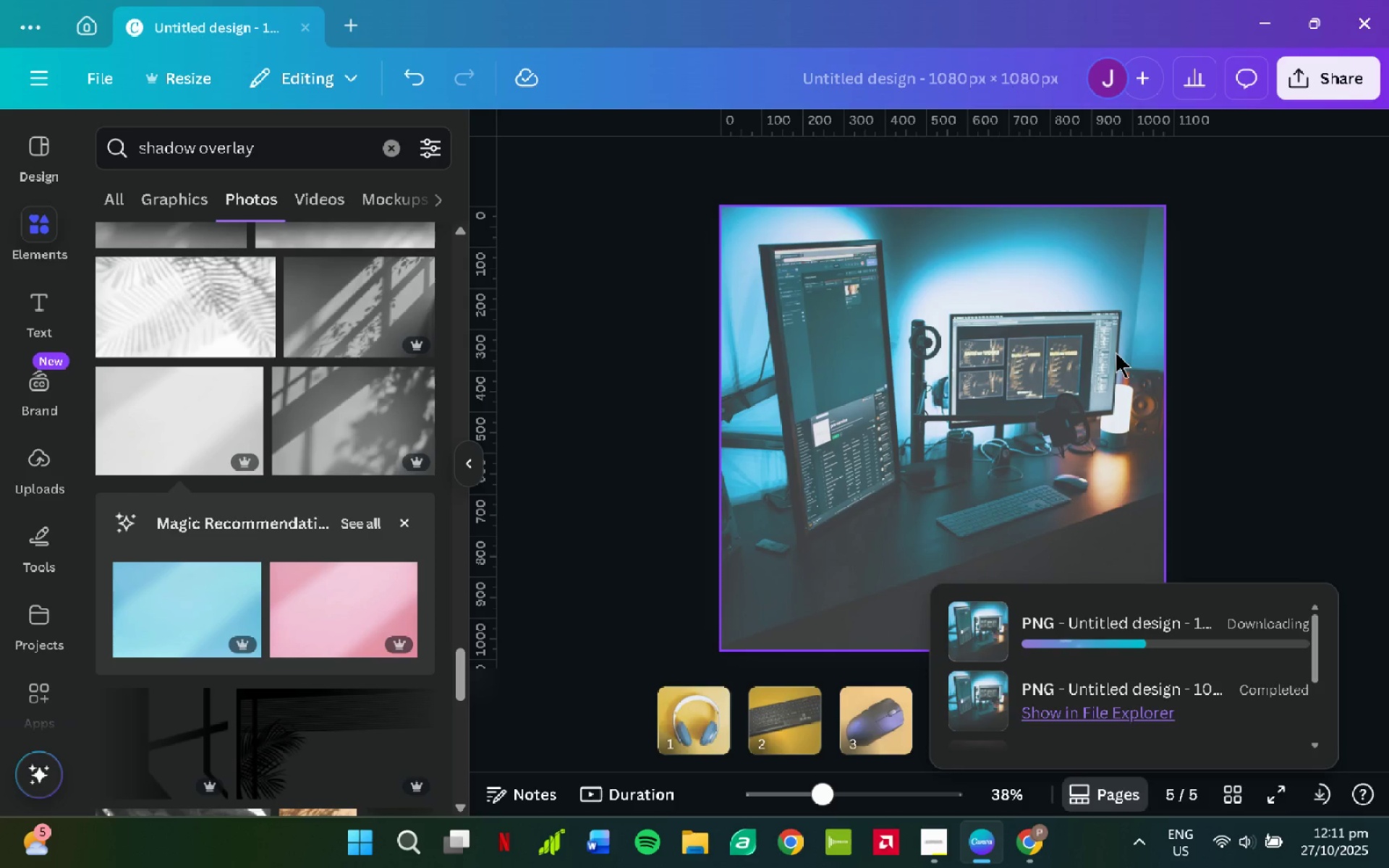 
wait(9.21)
 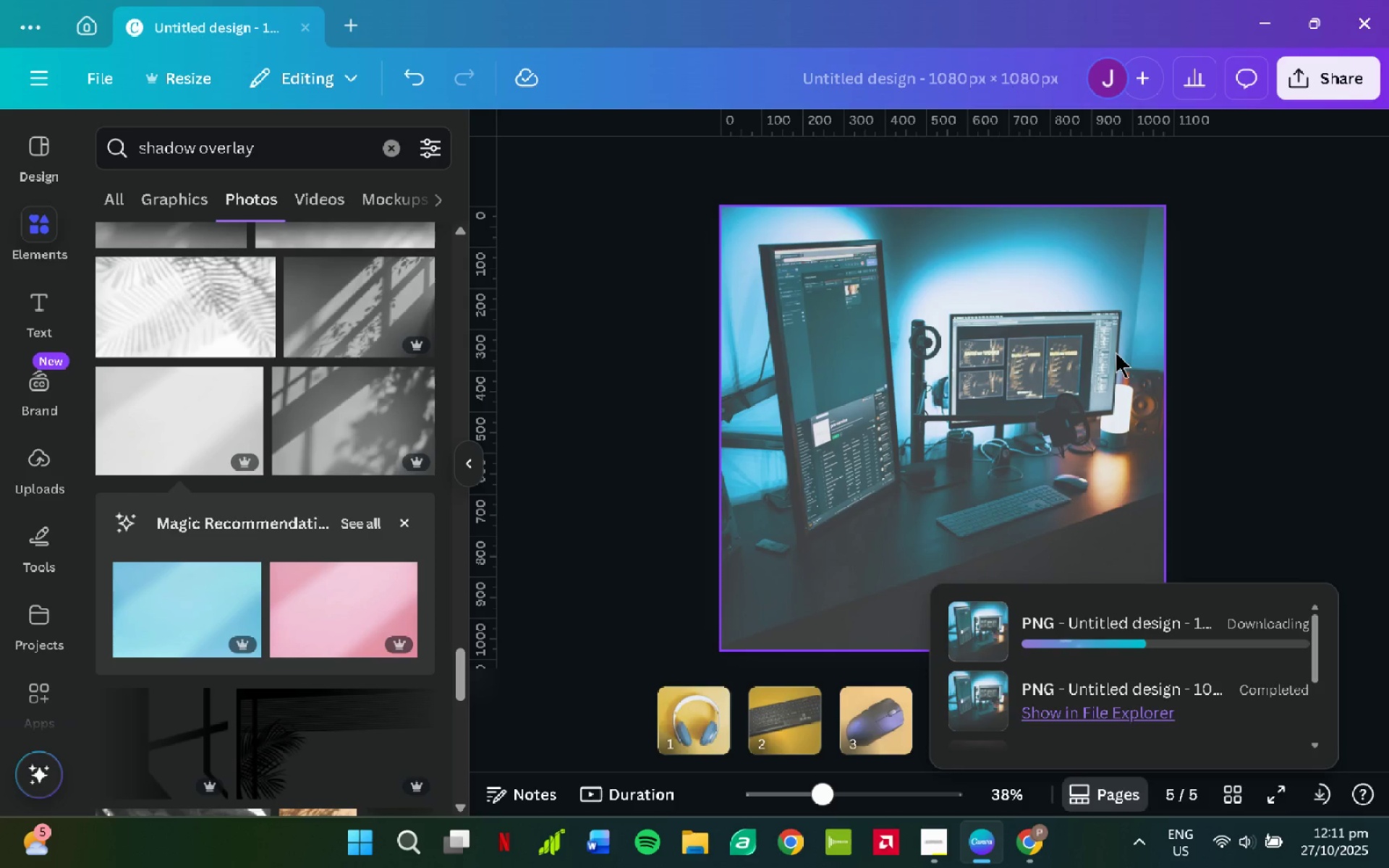 
type(prt)
key(Backspace)
type(oduct5_2x)
 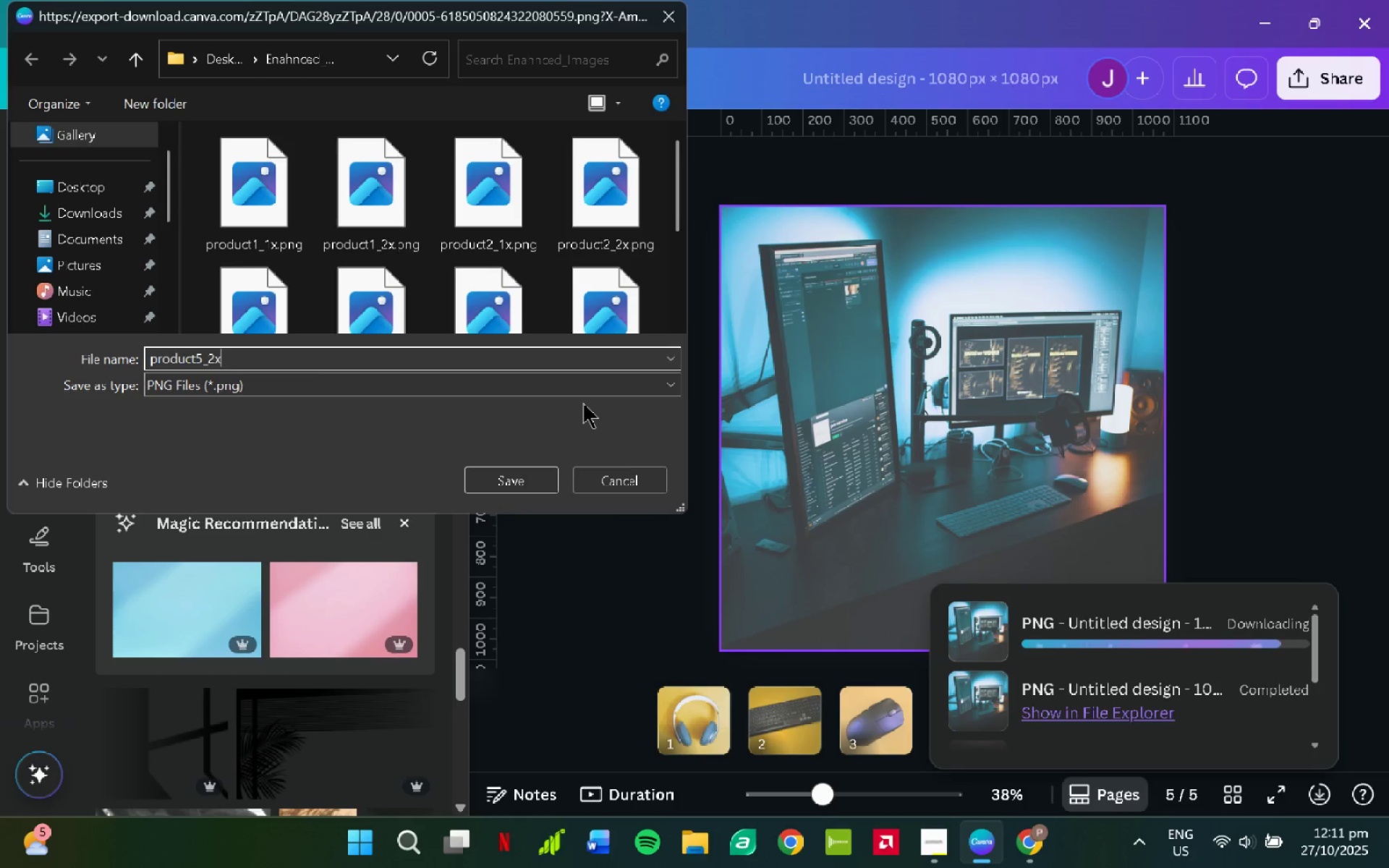 
key(Enter)
 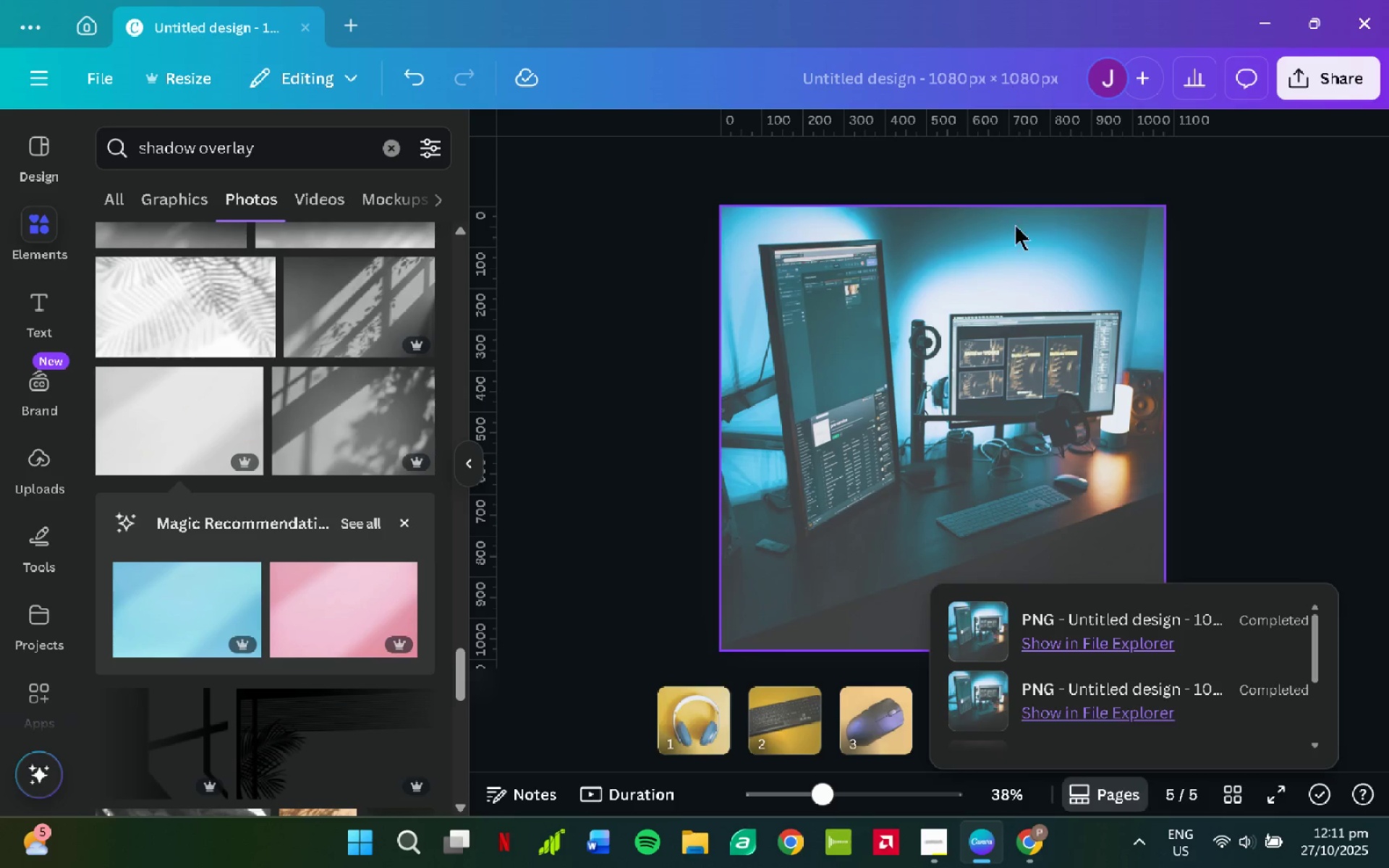 
left_click([1266, 14])
 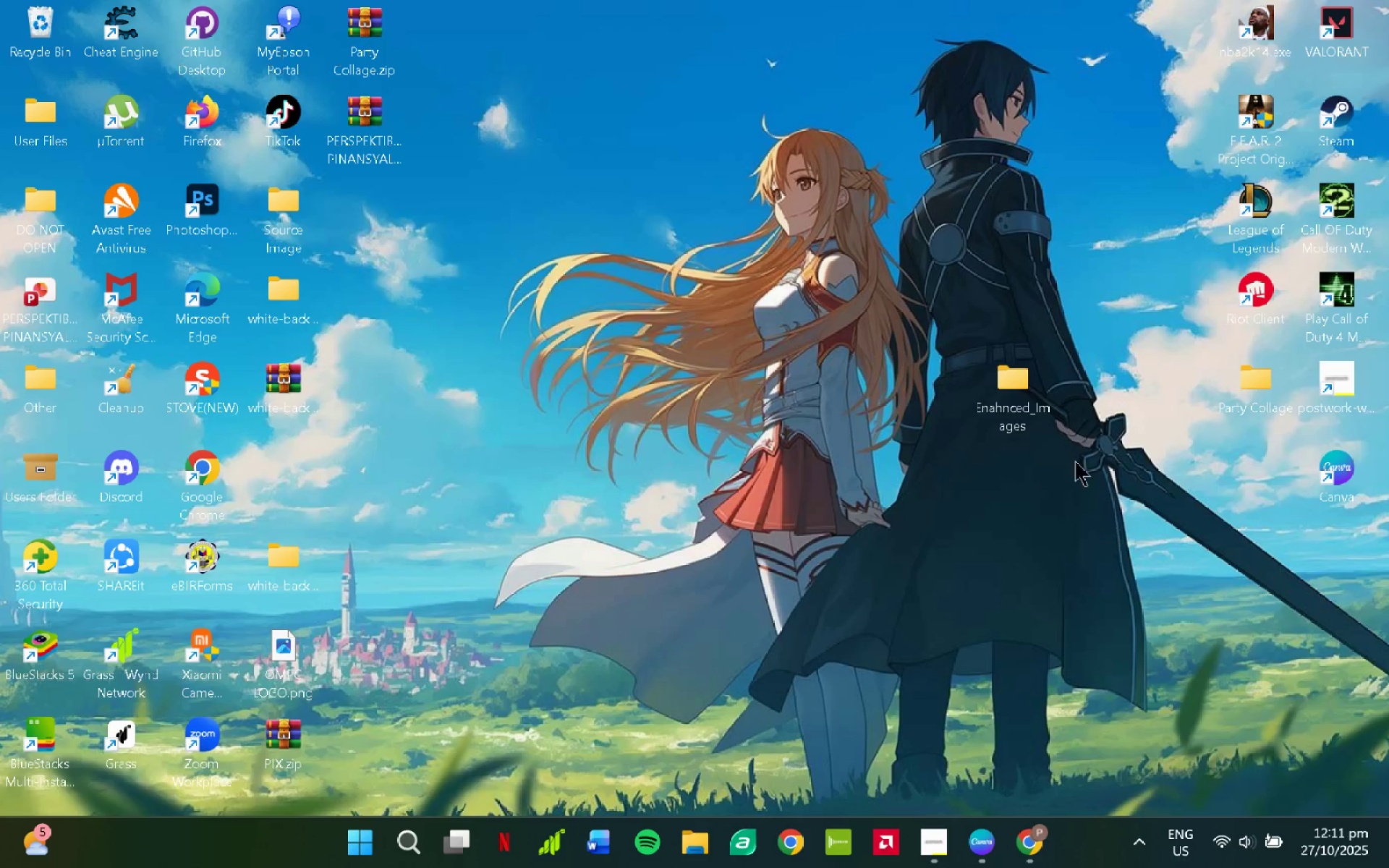 
left_click([1037, 404])
 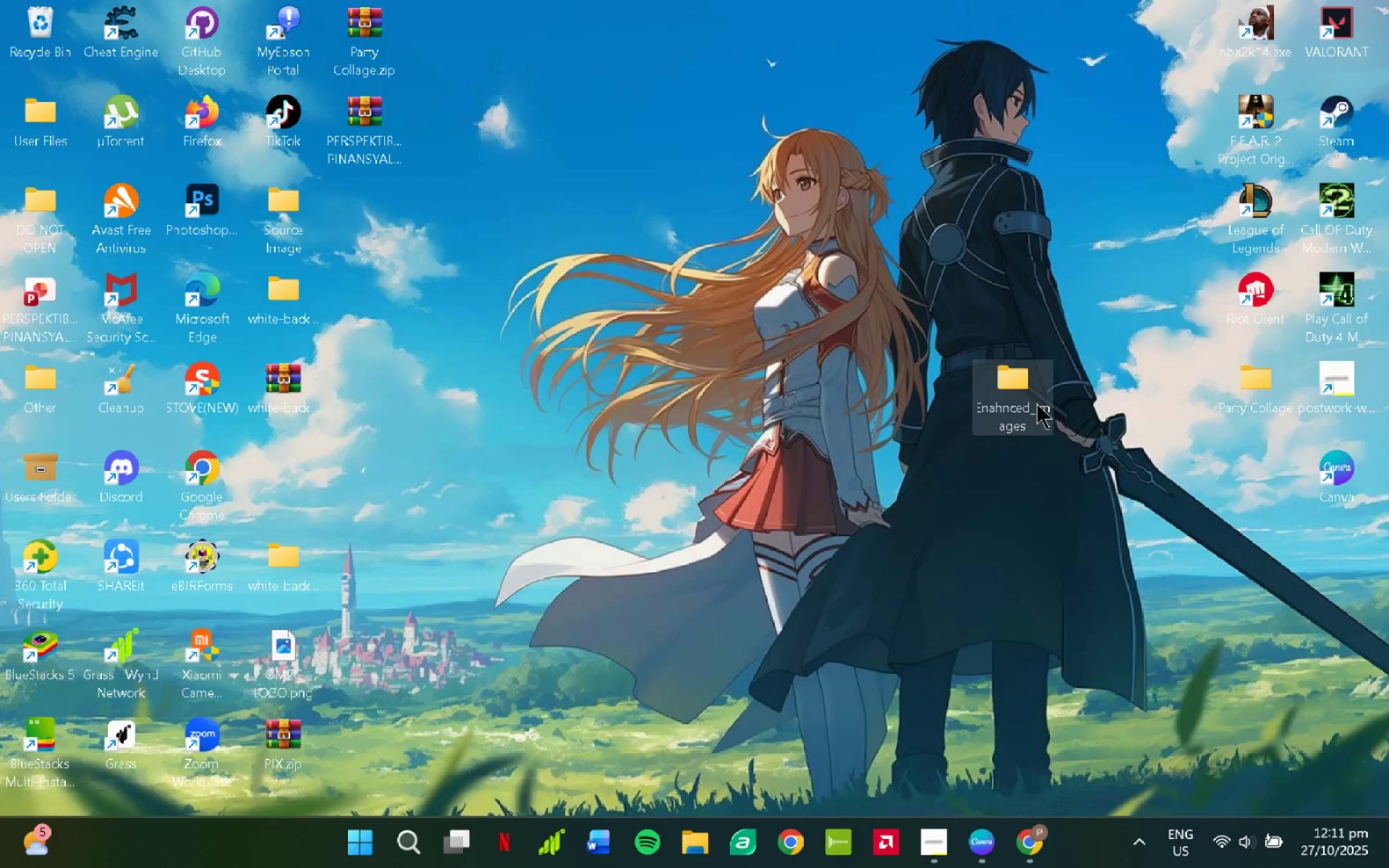 
right_click([1037, 404])
 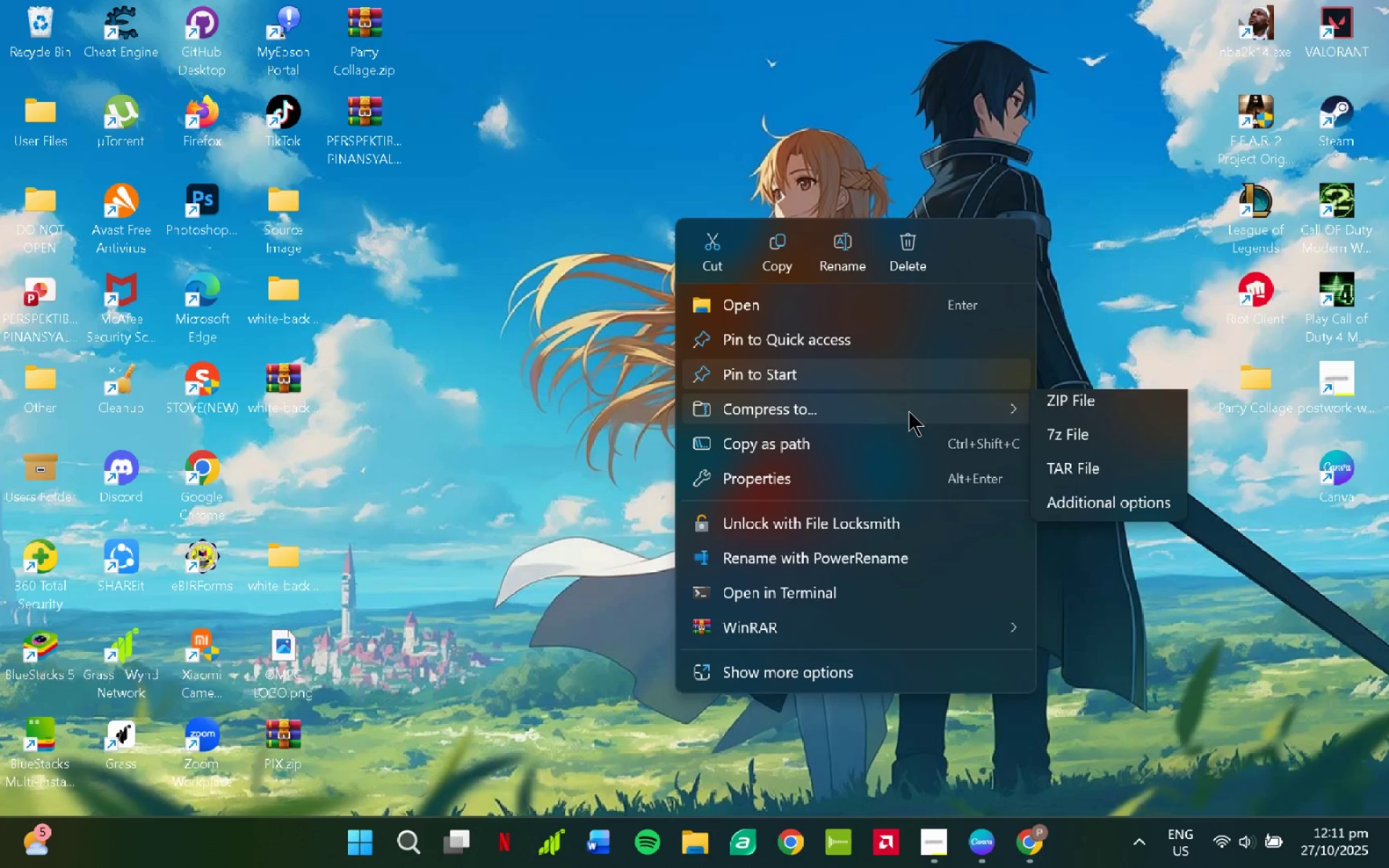 
left_click([1058, 417])
 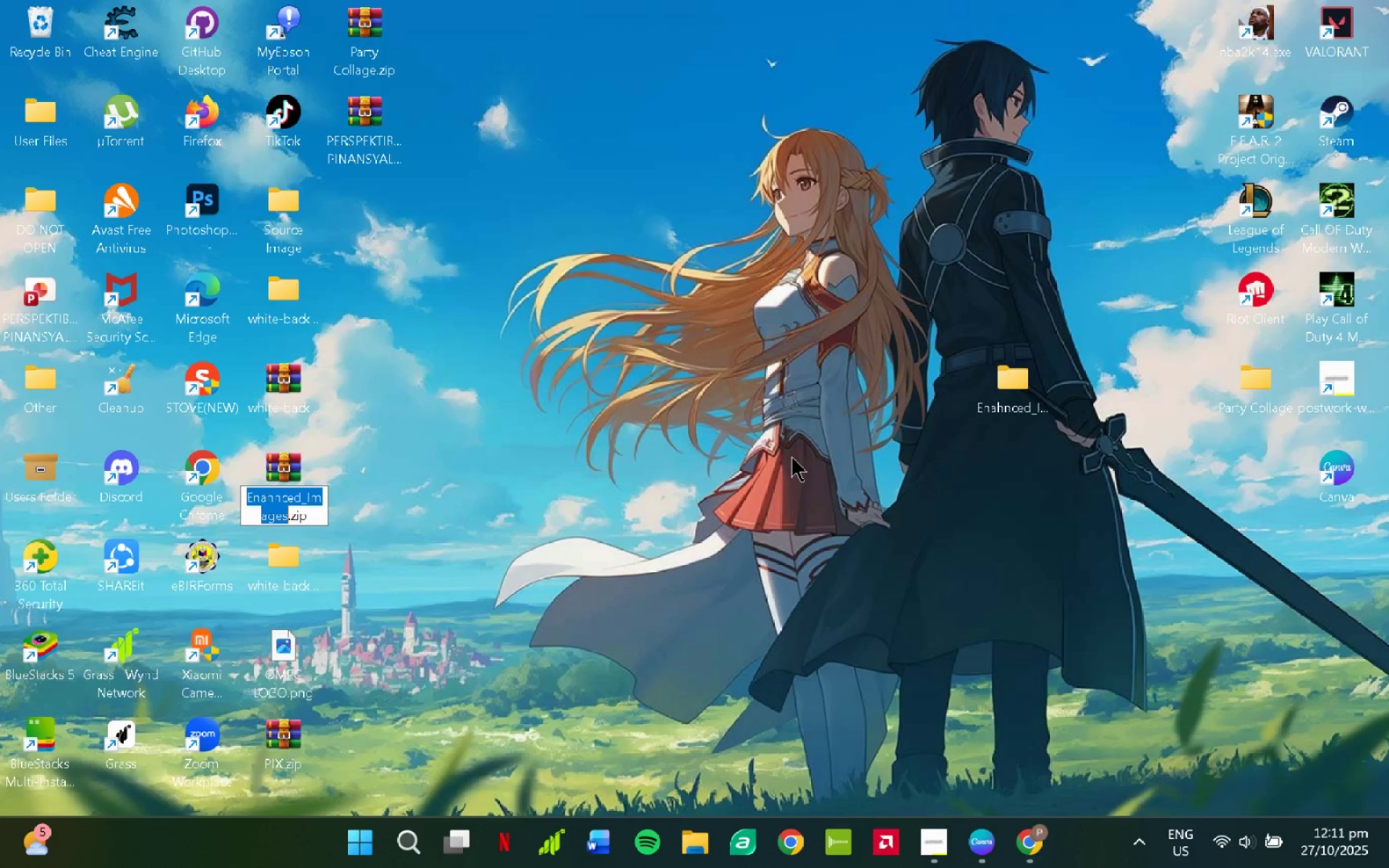 
type(Product_)
 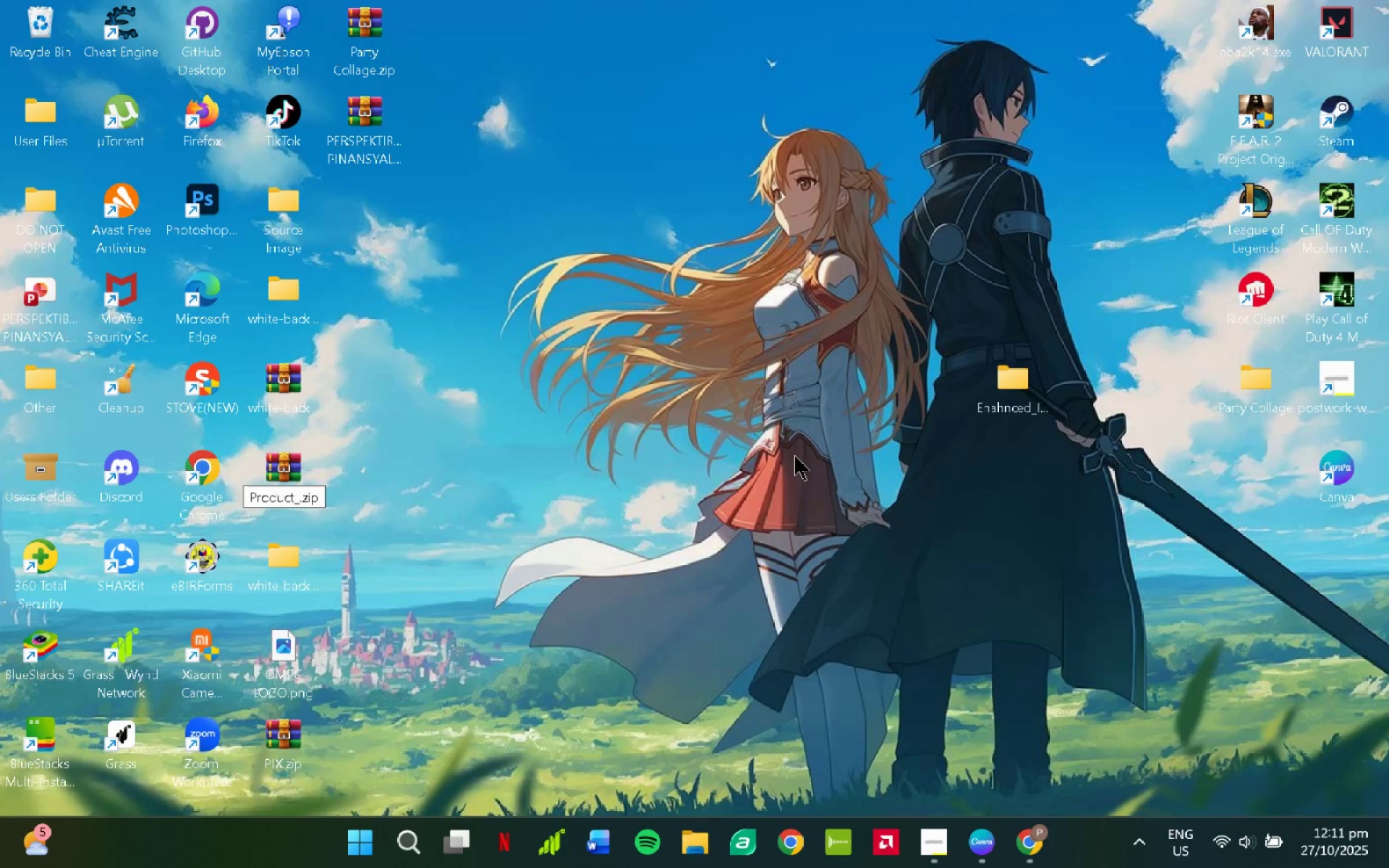 
hold_key(key=ShiftLeft, duration=1.5)
 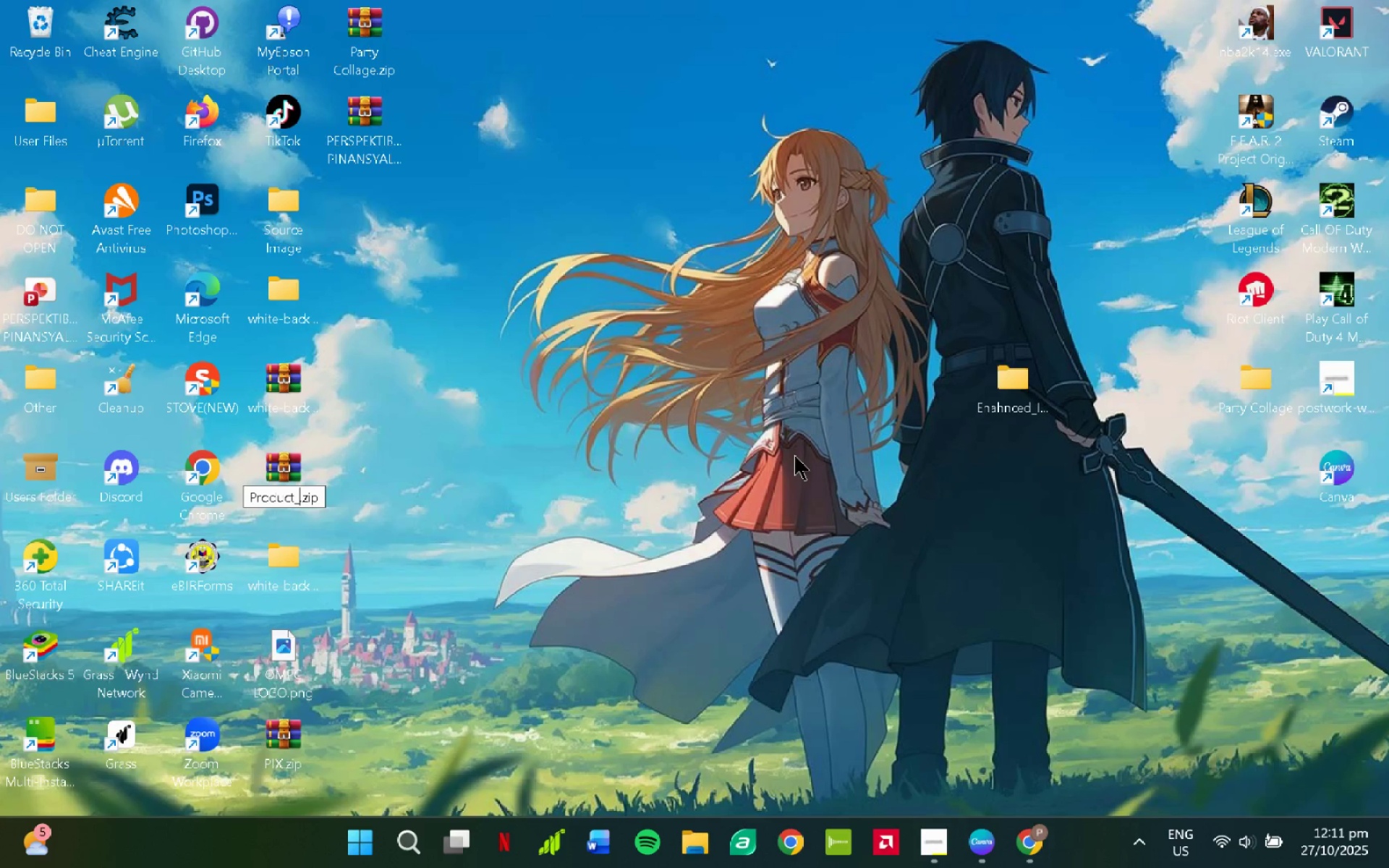 
type(Imna)
key(Backspace)
key(Backspace)
type(ages_en)
key(Backspace)
key(Backspace)
type(Enah)
key(Backspace)
key(Backspace)
type(hanced)
 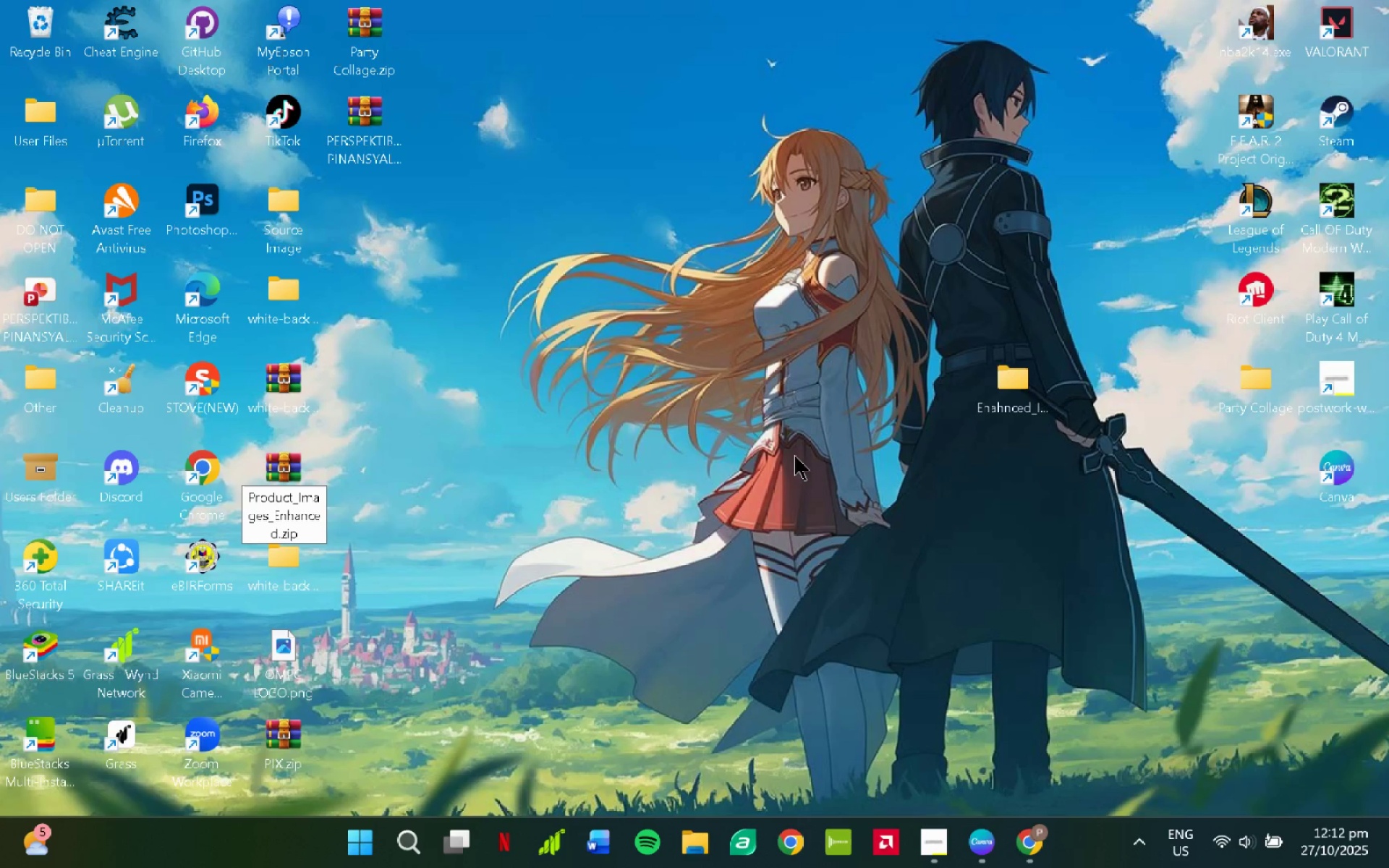 
key(Enter)
 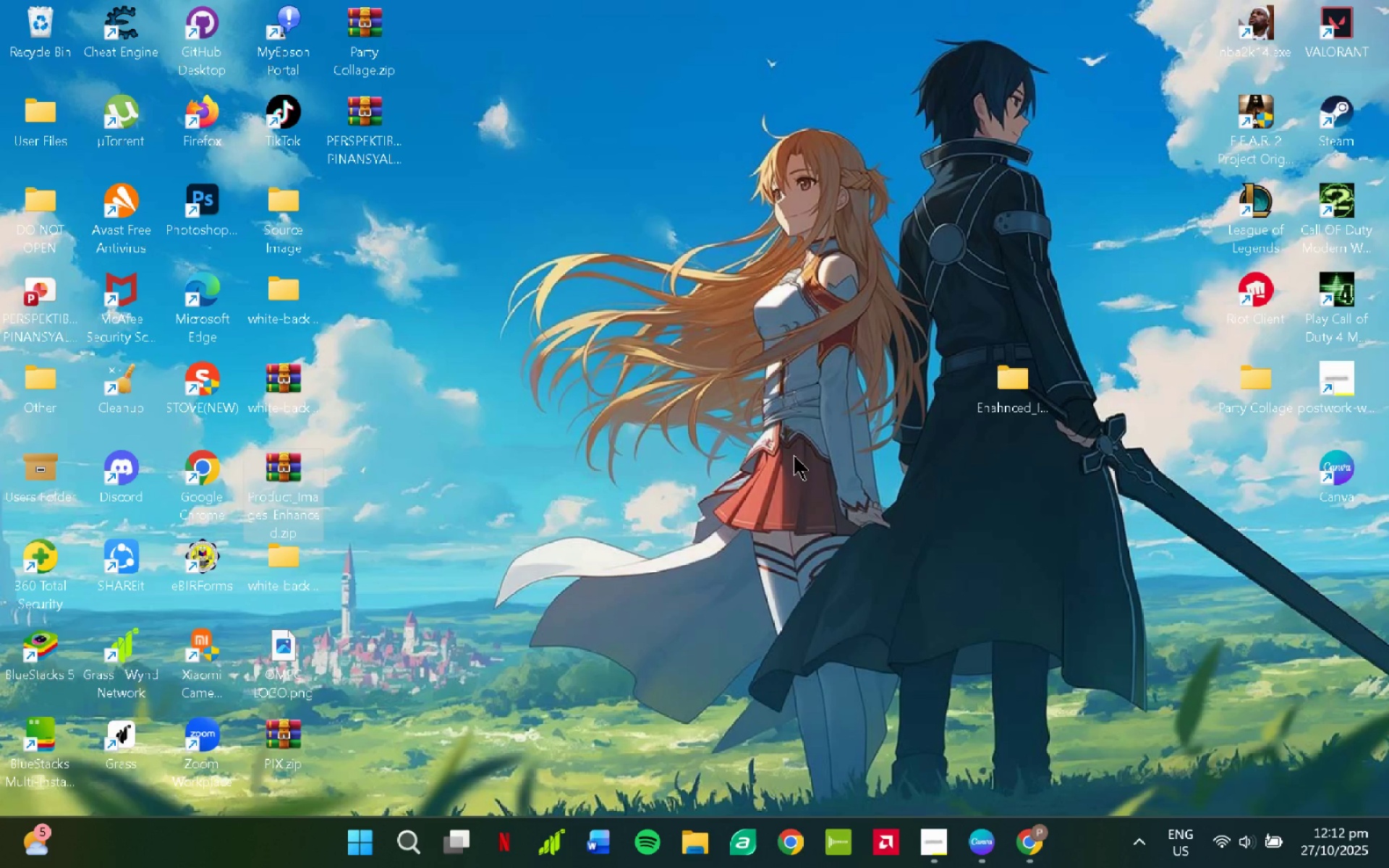 
left_click([752, 438])
 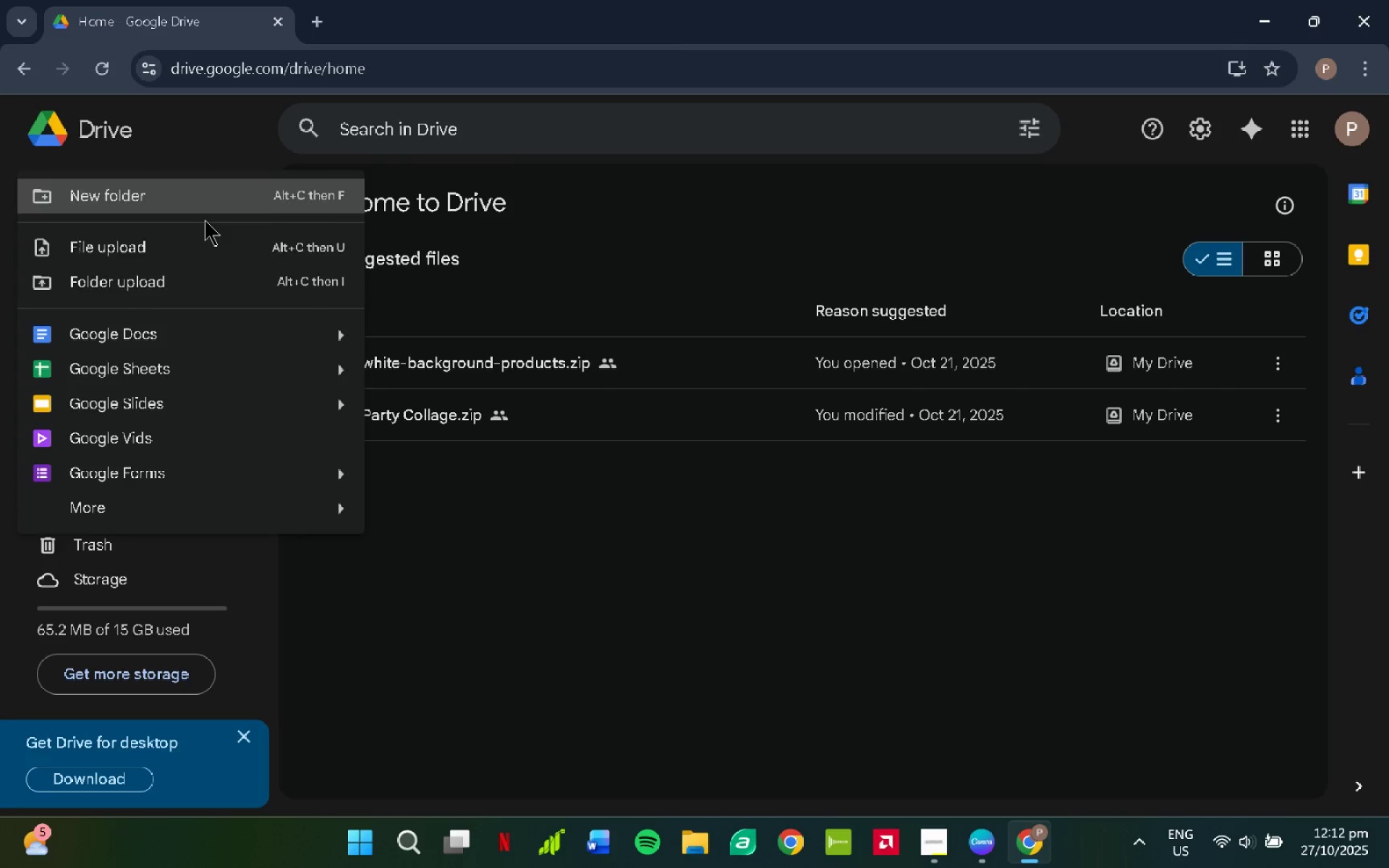 
wait(8.49)
 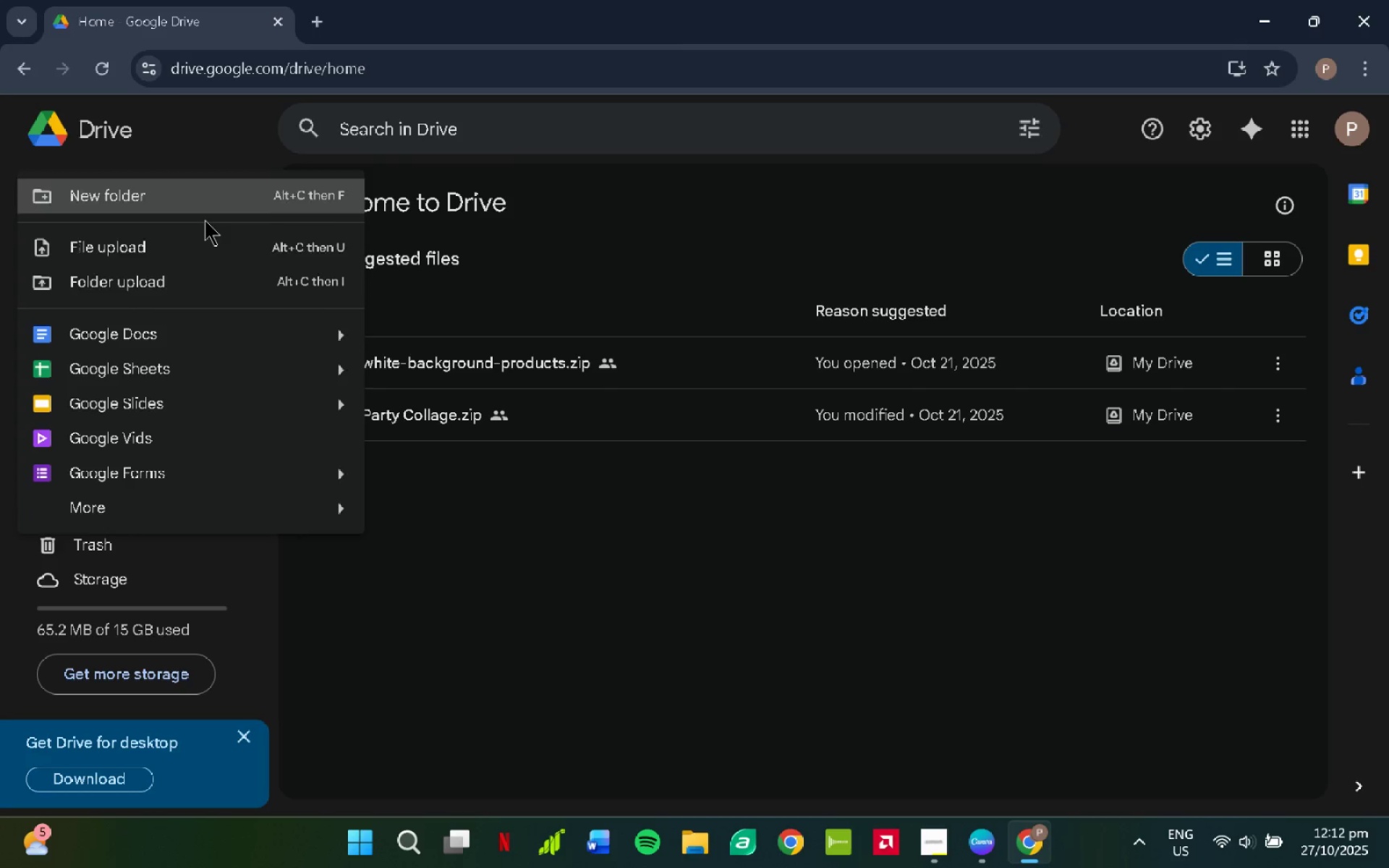 
scroll: coordinate [975, 503], scroll_direction: down, amount: 3.0
 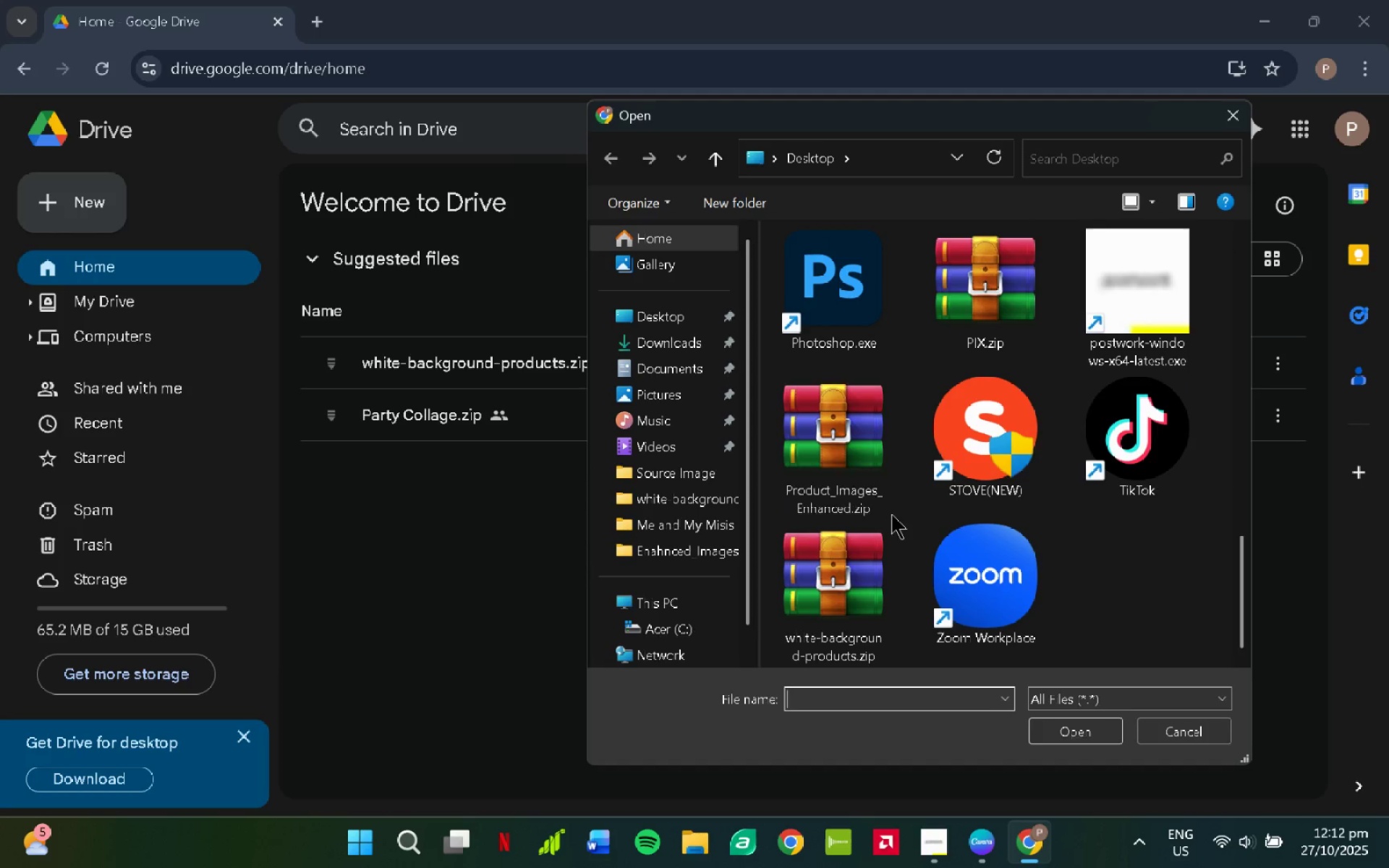 
left_click([864, 432])
 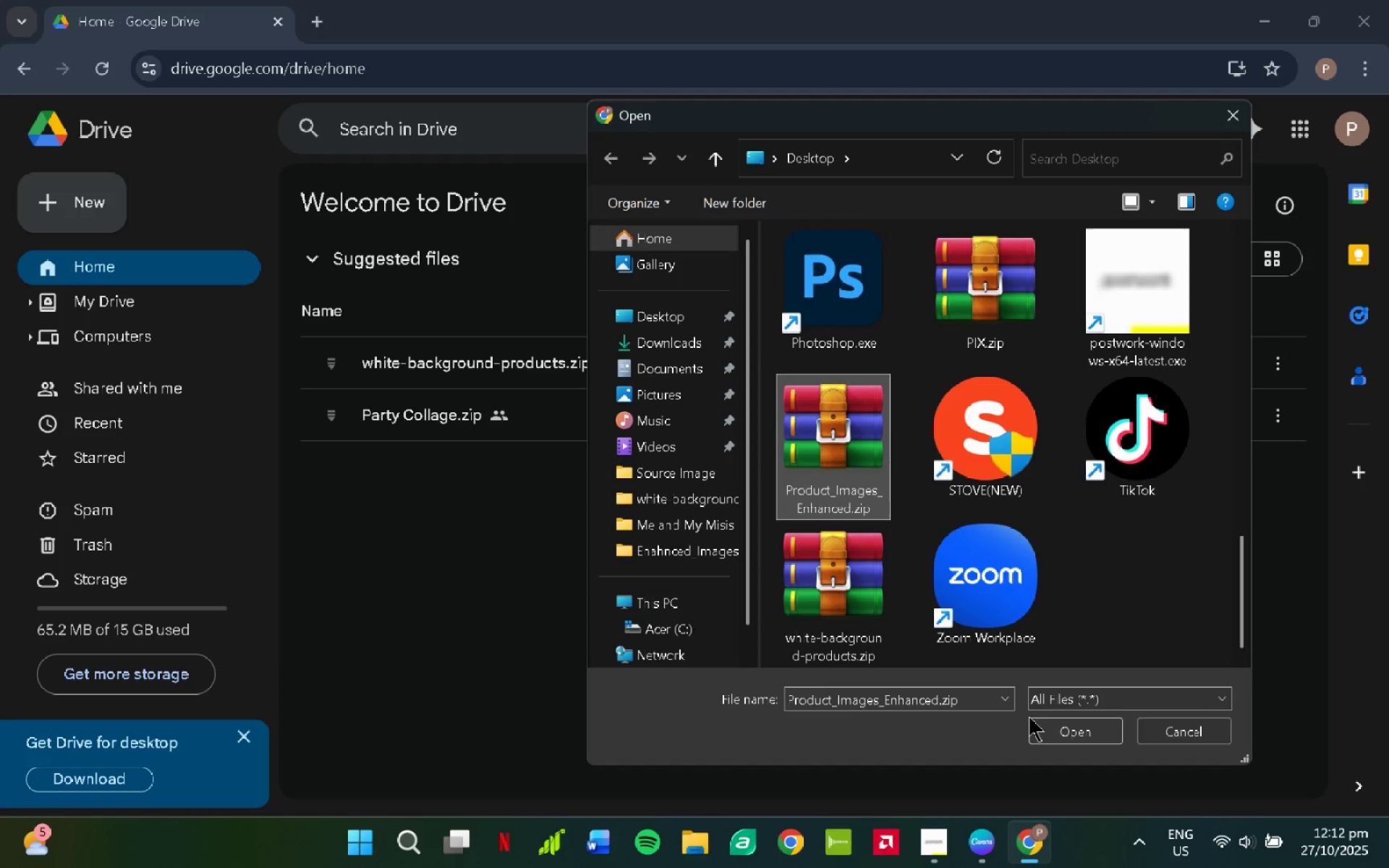 
left_click([1050, 726])
 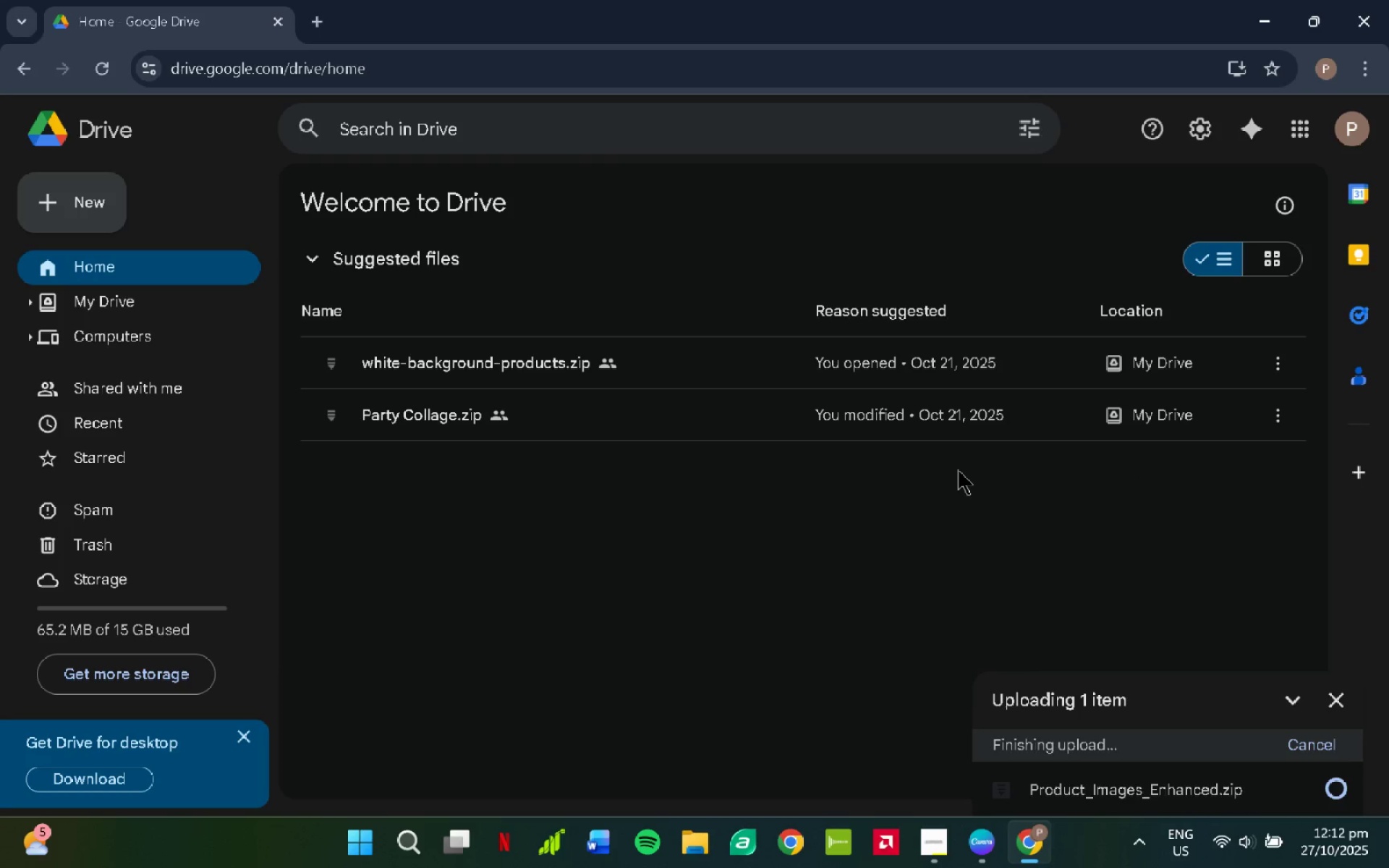 
wait(5.65)
 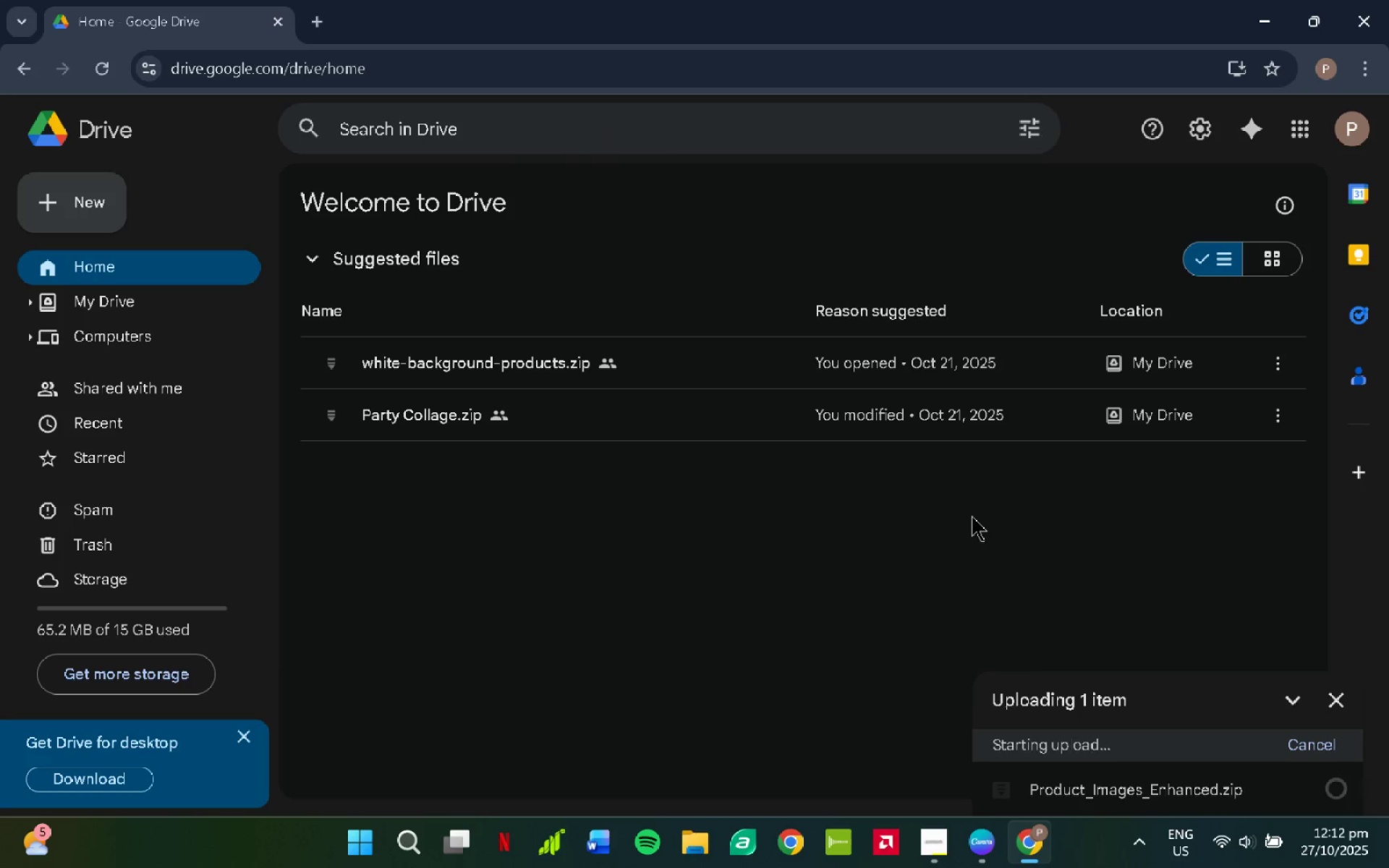 
left_click([970, 517])
 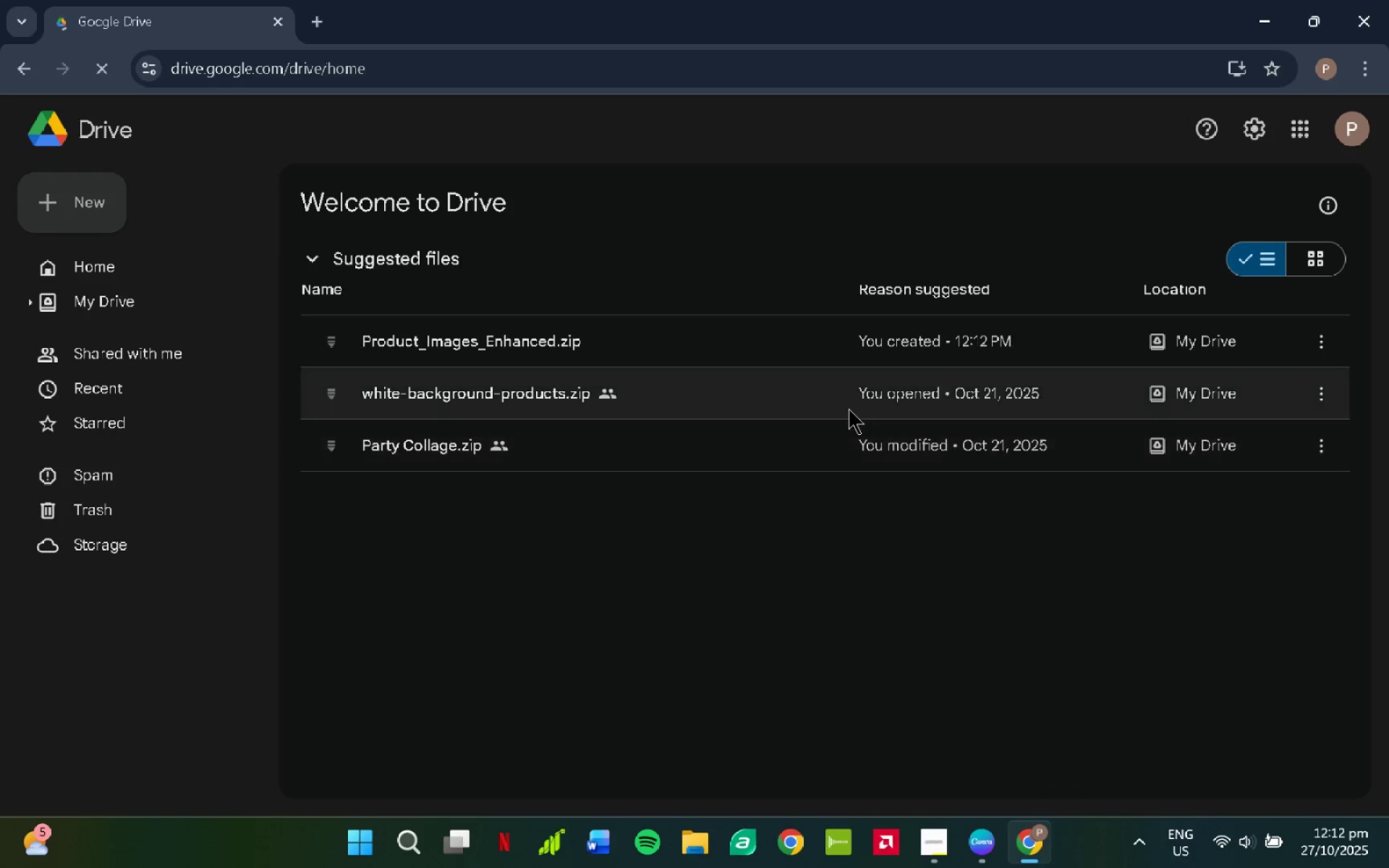 
left_click([1319, 345])
 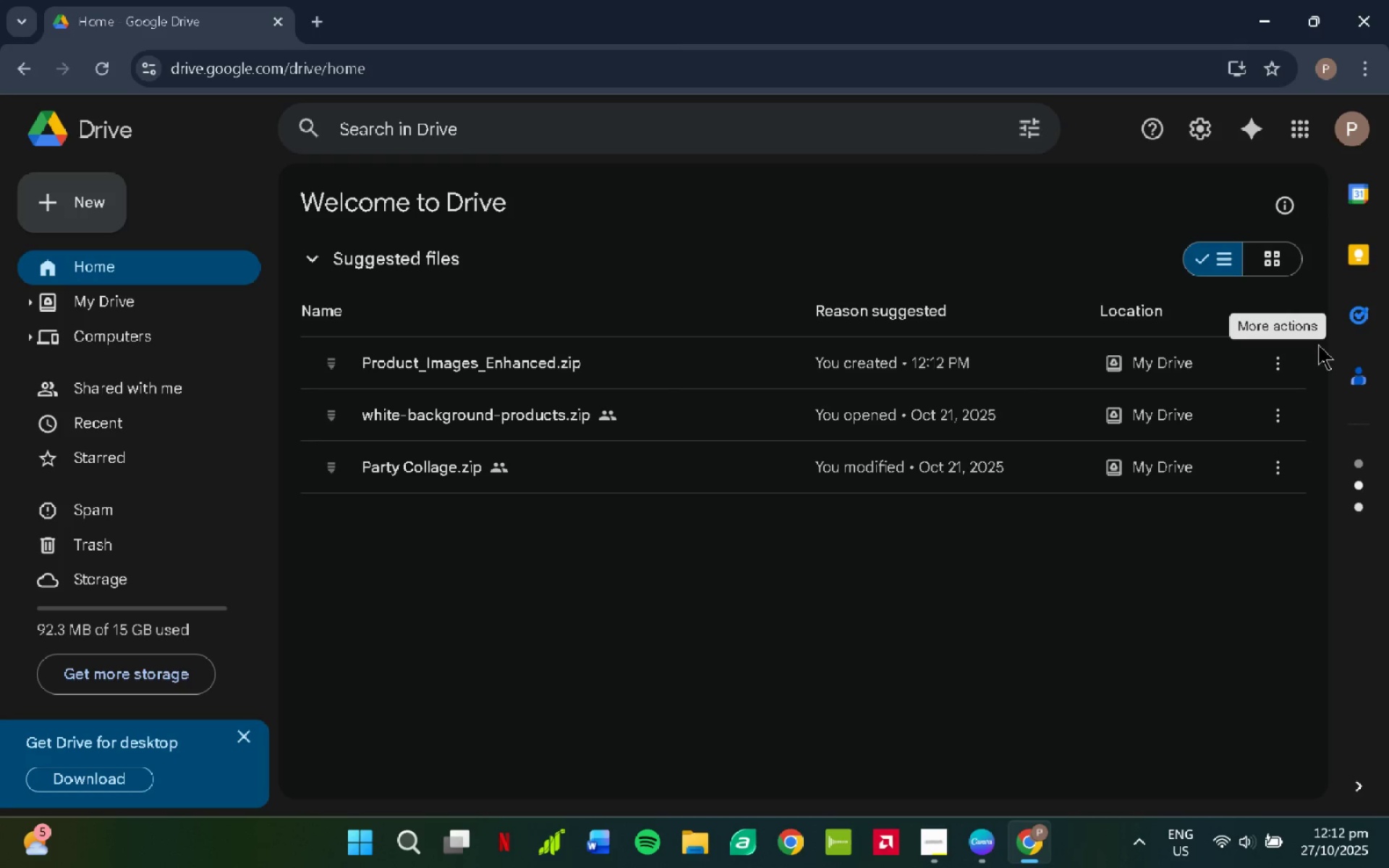 
left_click([1147, 585])
 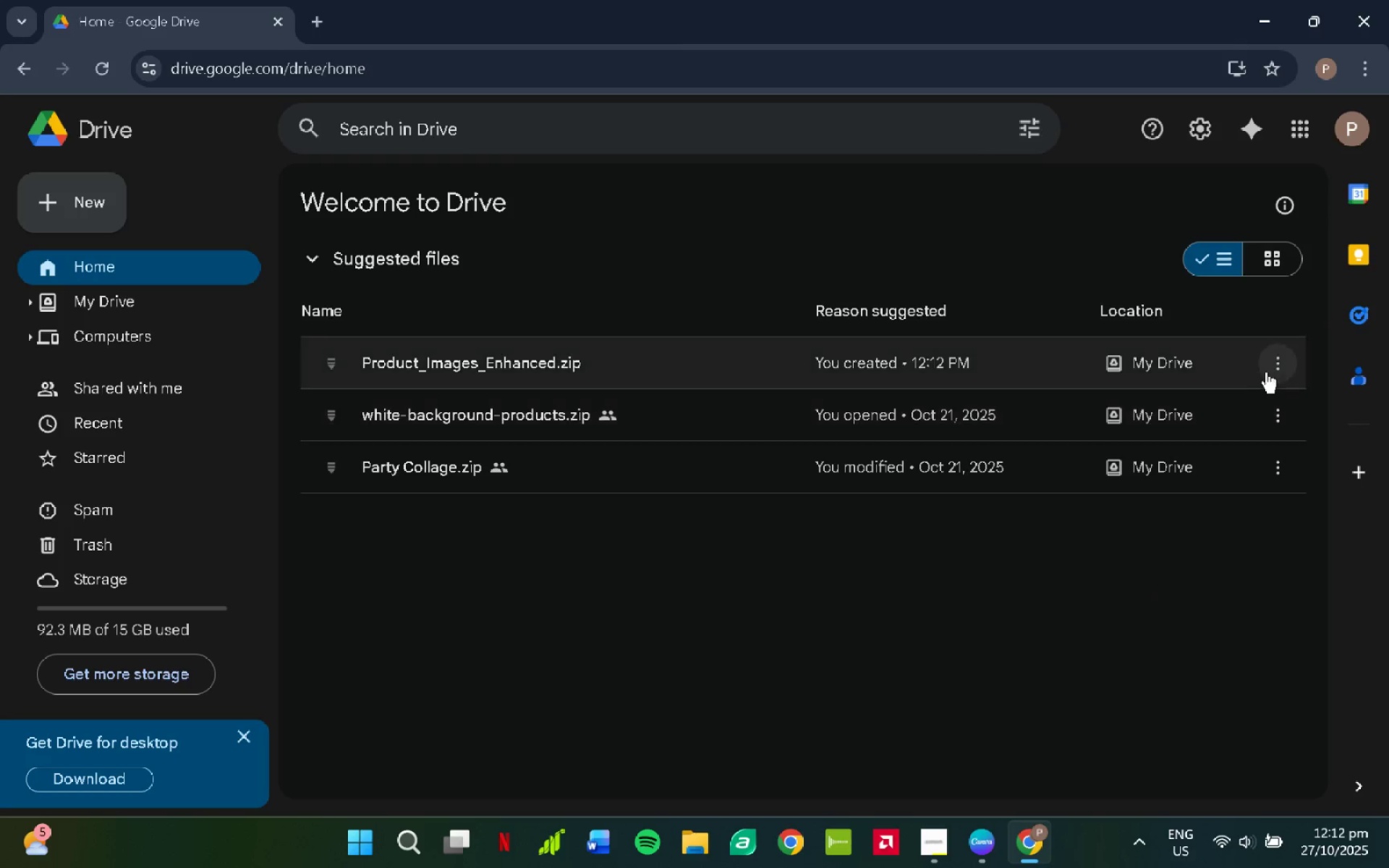 
left_click([1270, 363])
 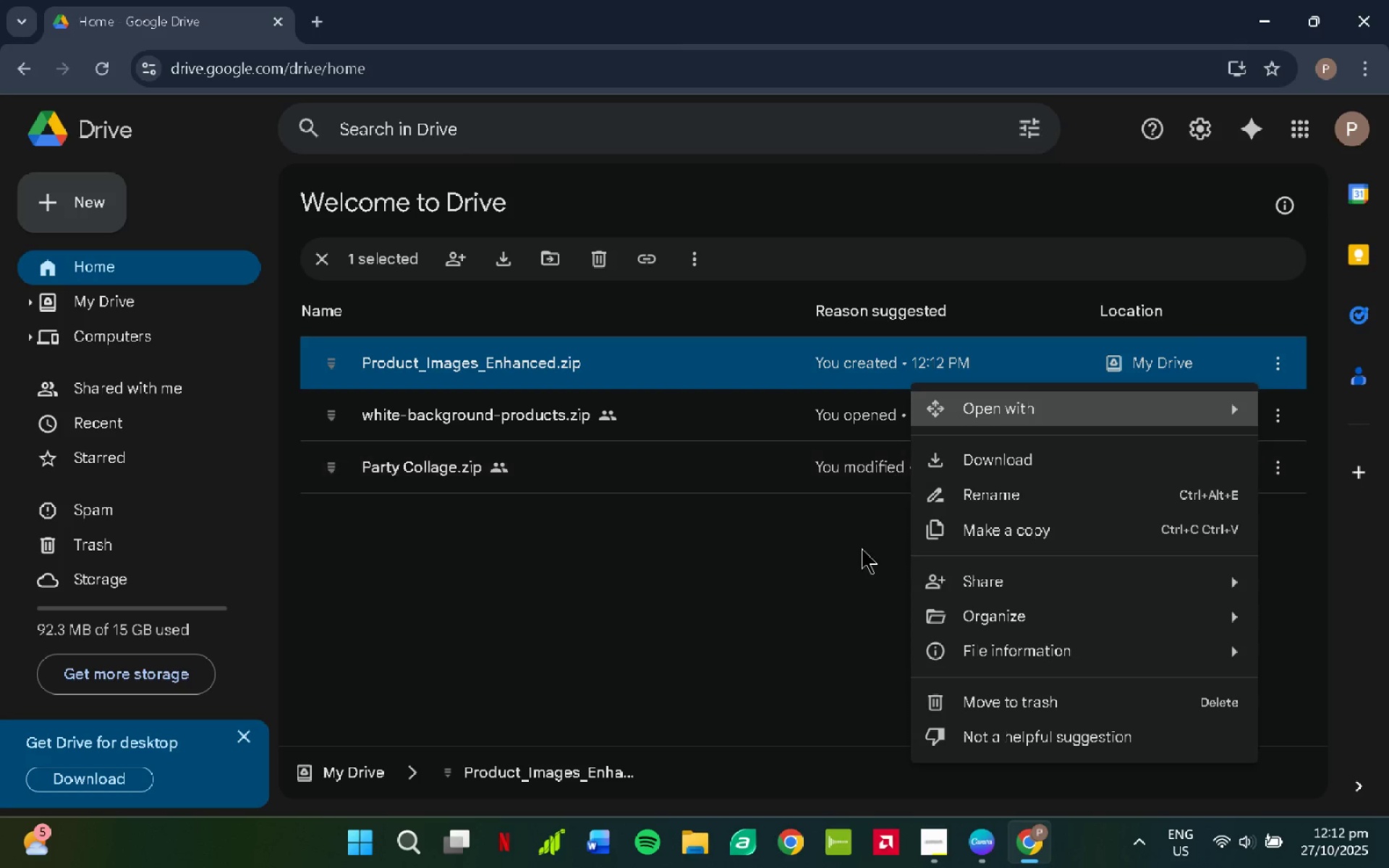 
left_click([1006, 591])
 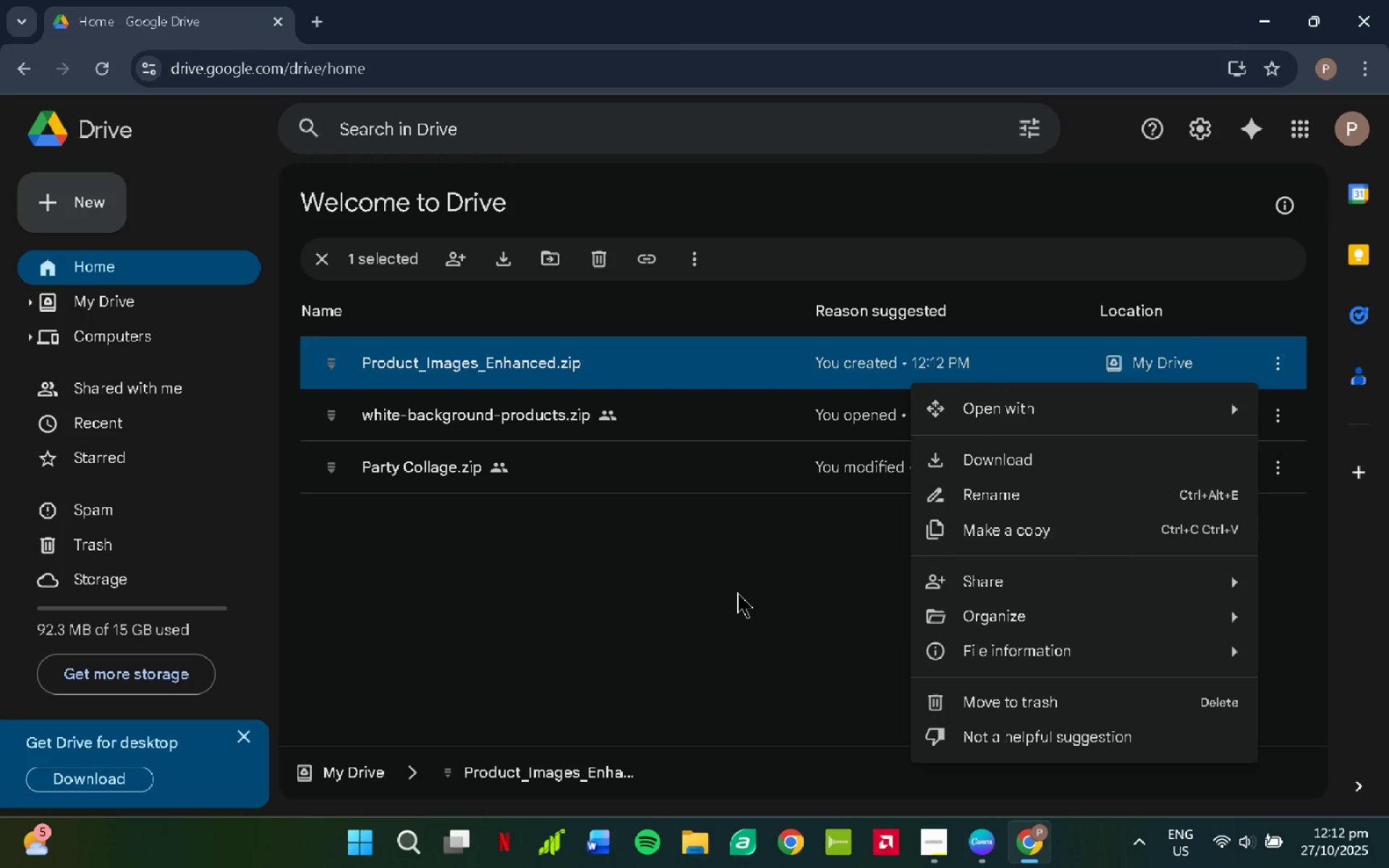 
left_click([1019, 574])
 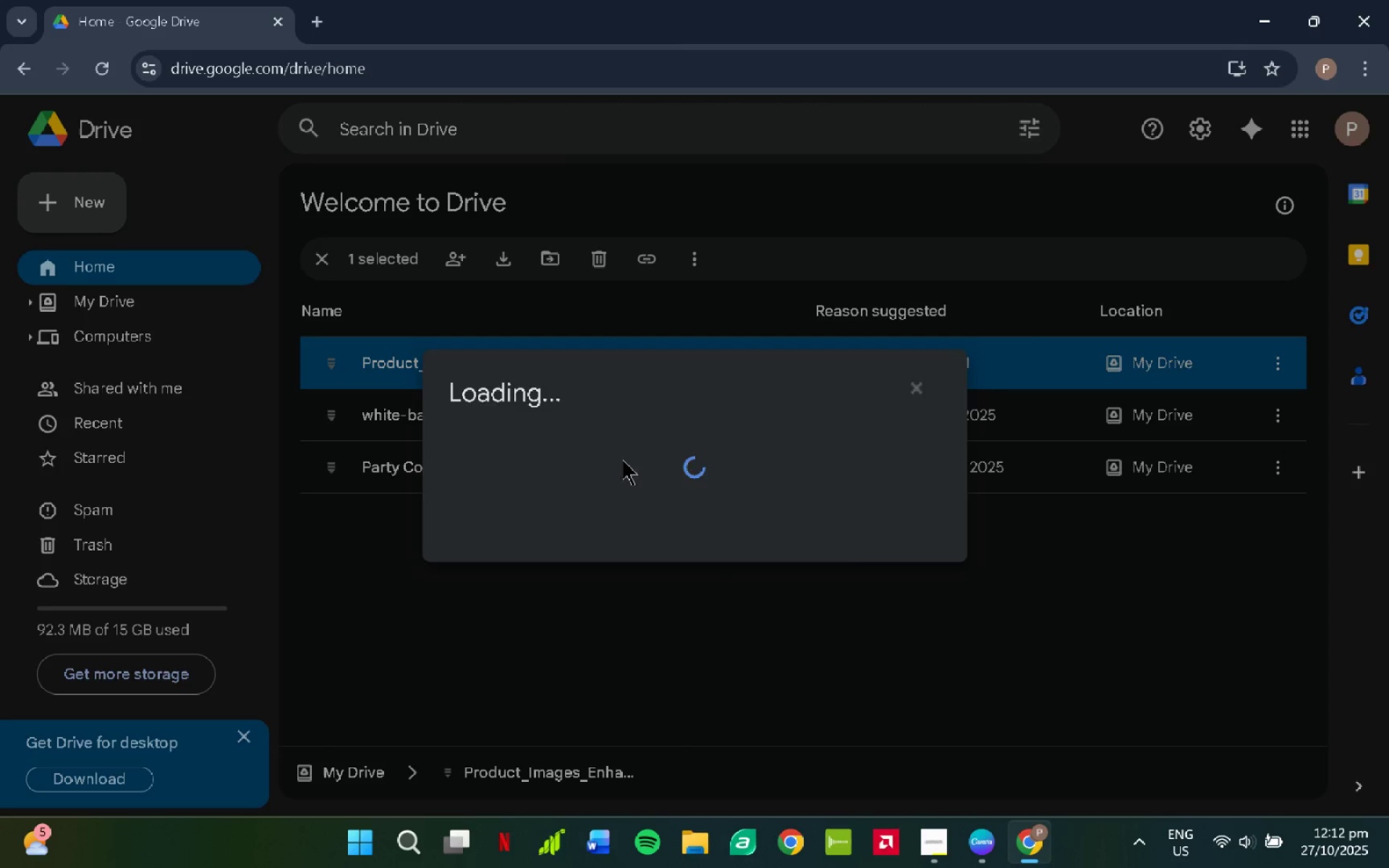 
left_click([590, 550])
 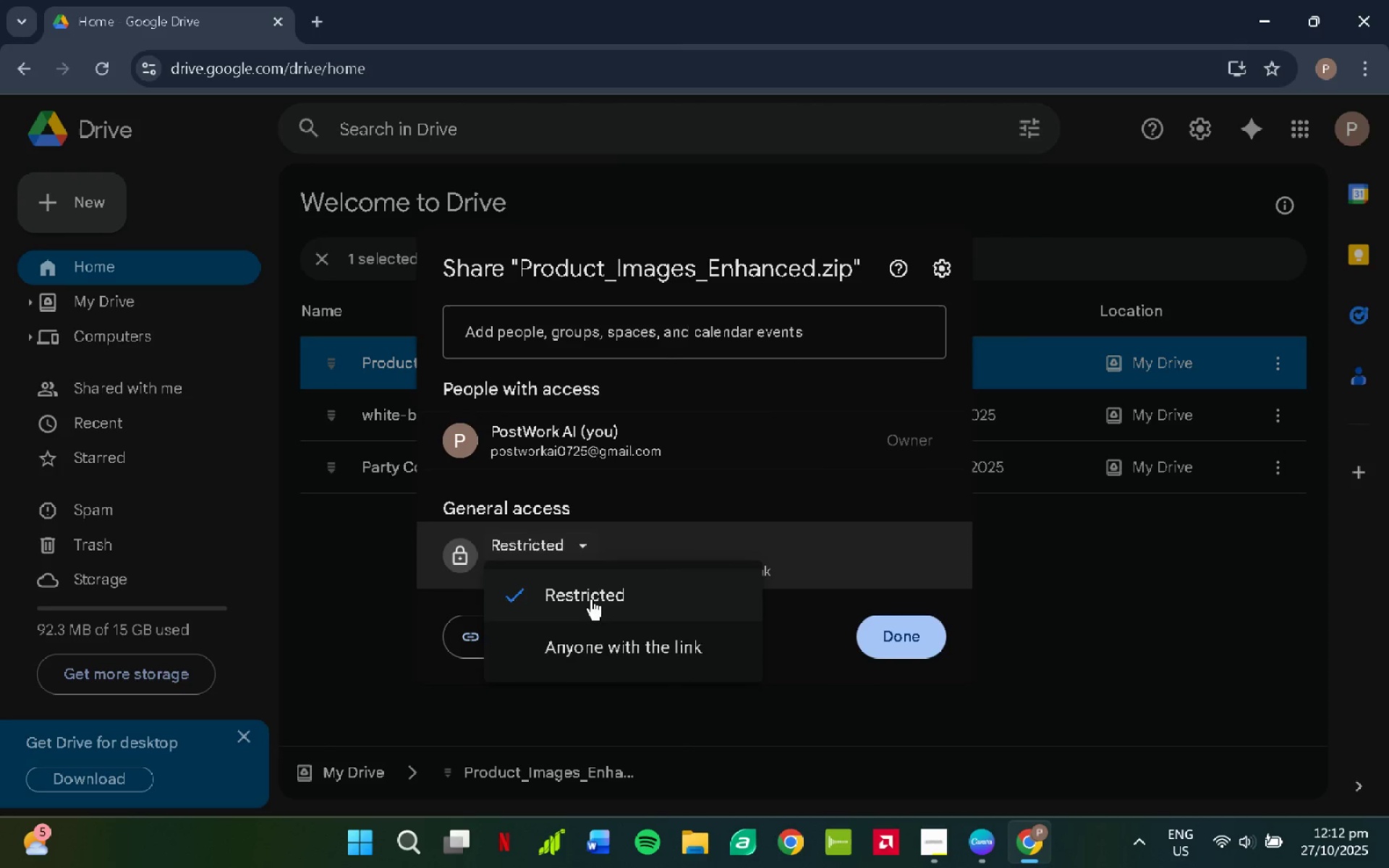 
left_click([597, 634])
 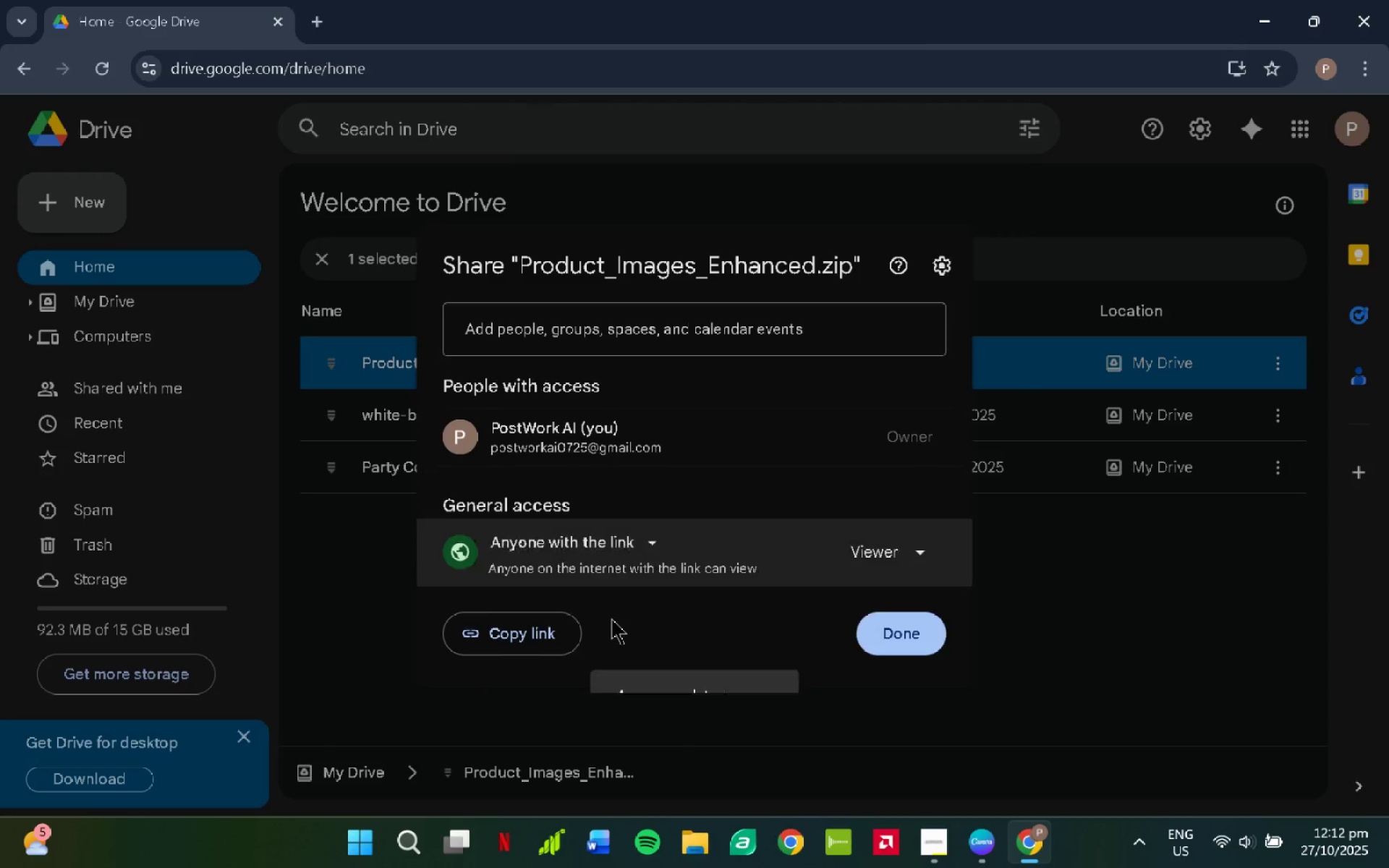 
left_click([558, 642])
 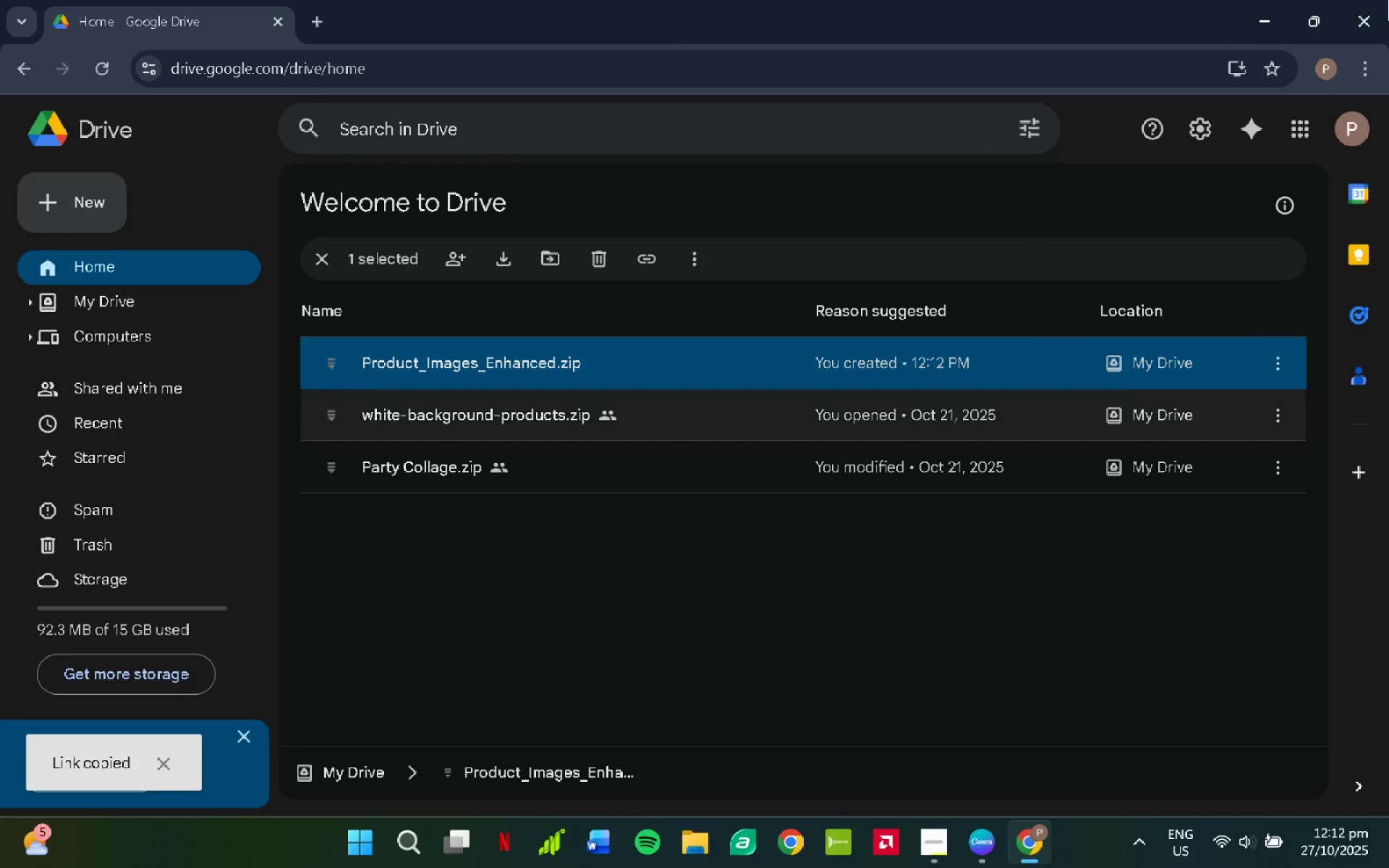 
left_click([1260, 25])
 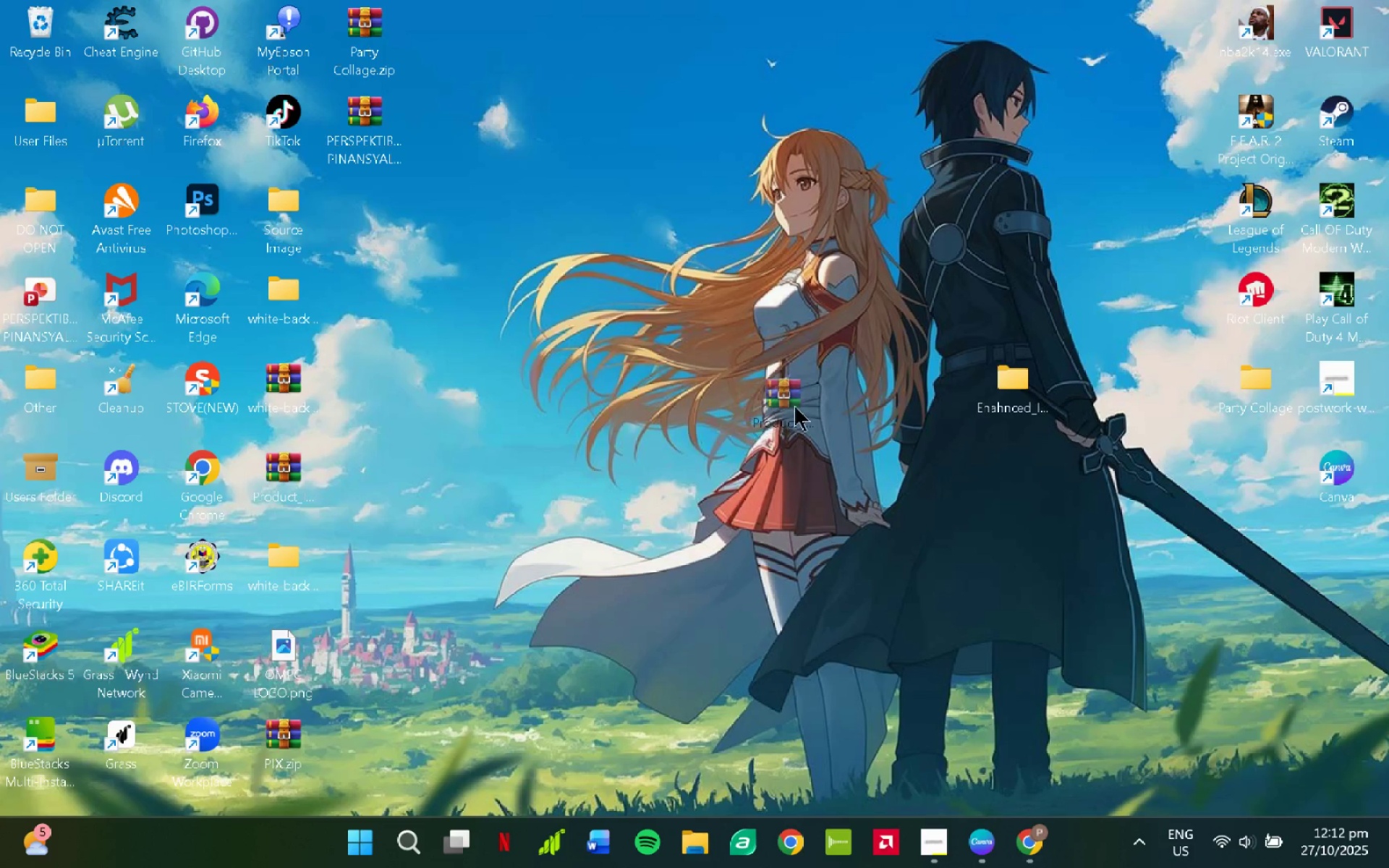 